 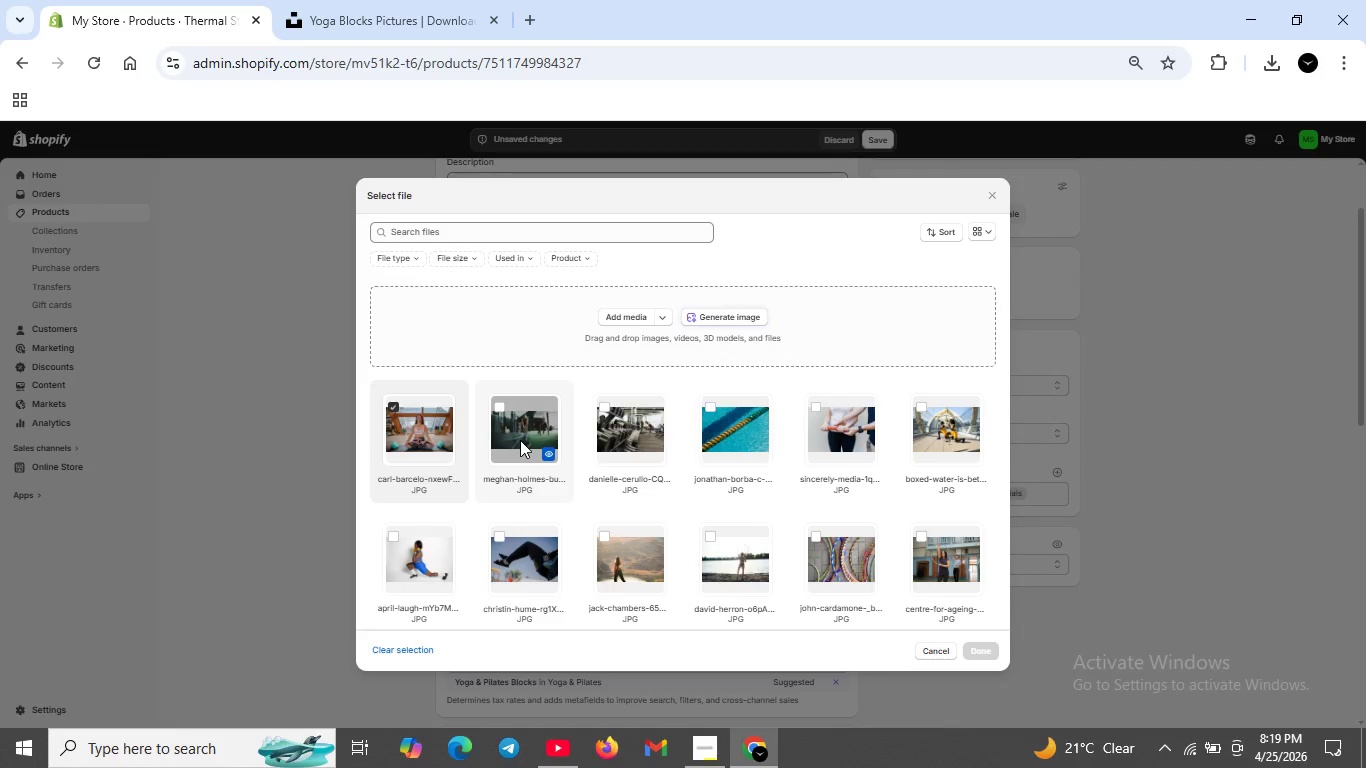 
mouse_move([1263, 84])
 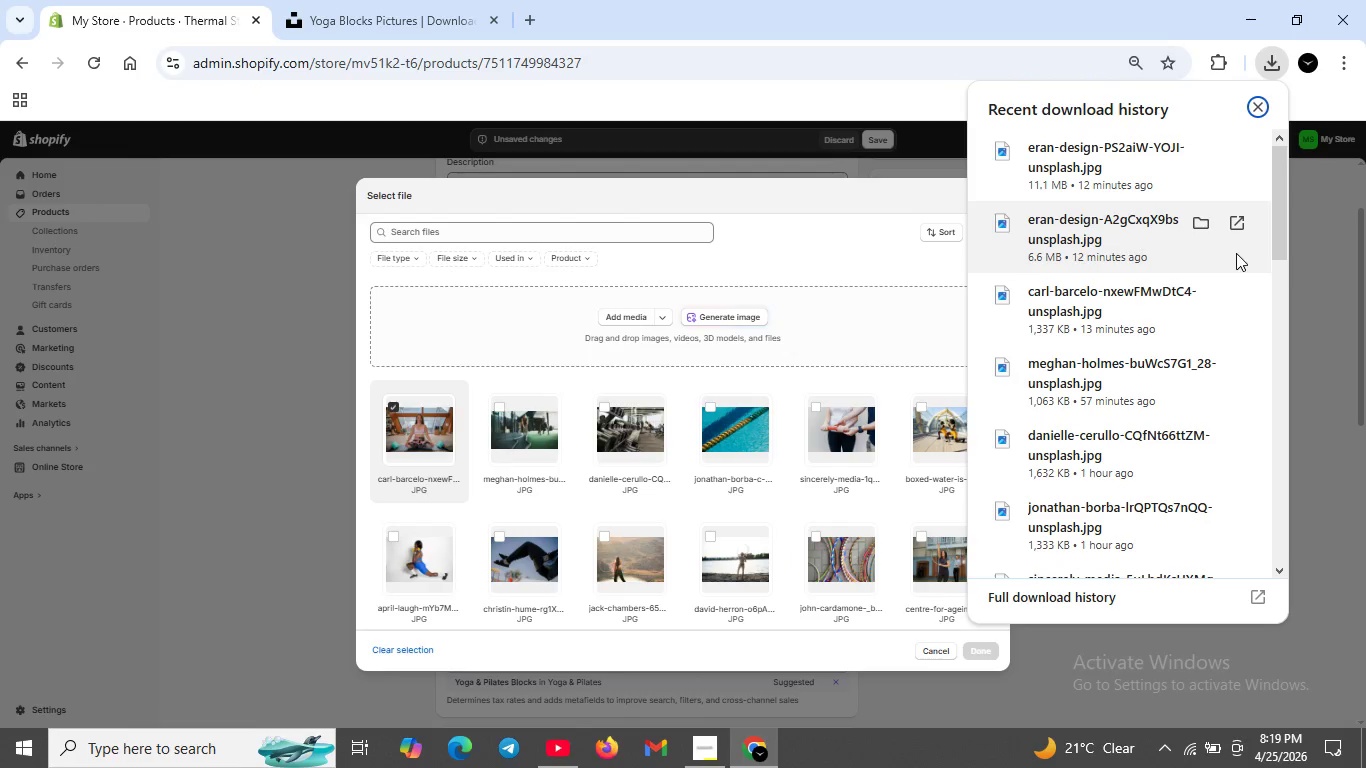 
left_click([1316, 261])
 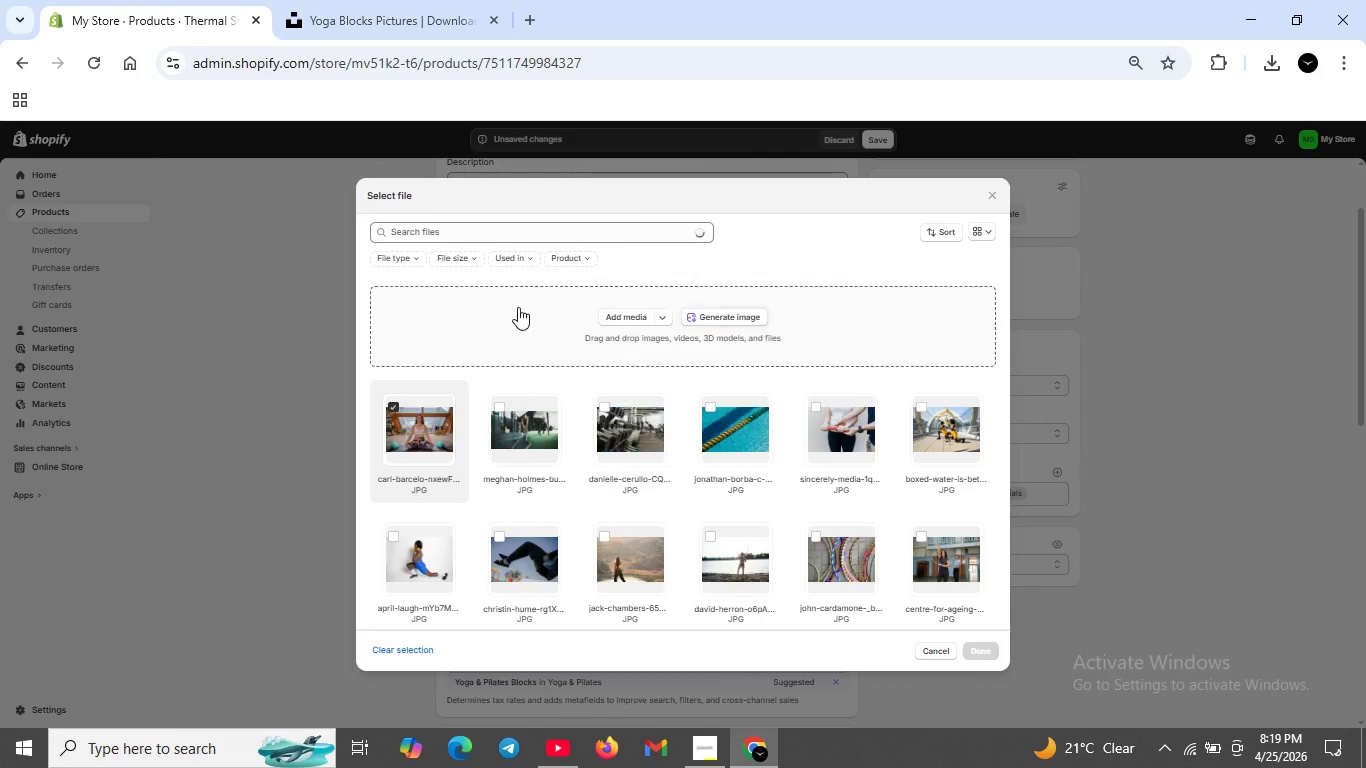 
left_click([606, 313])
 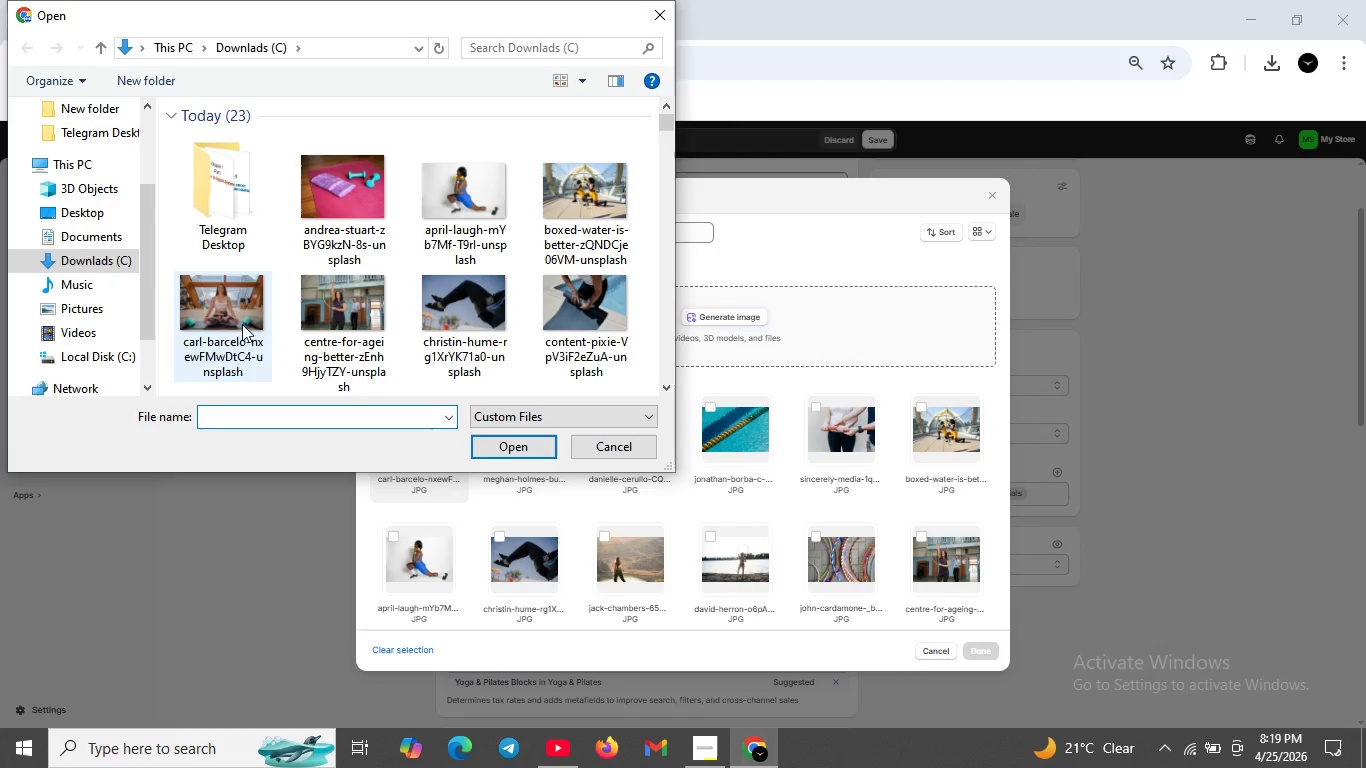 
wait(6.92)
 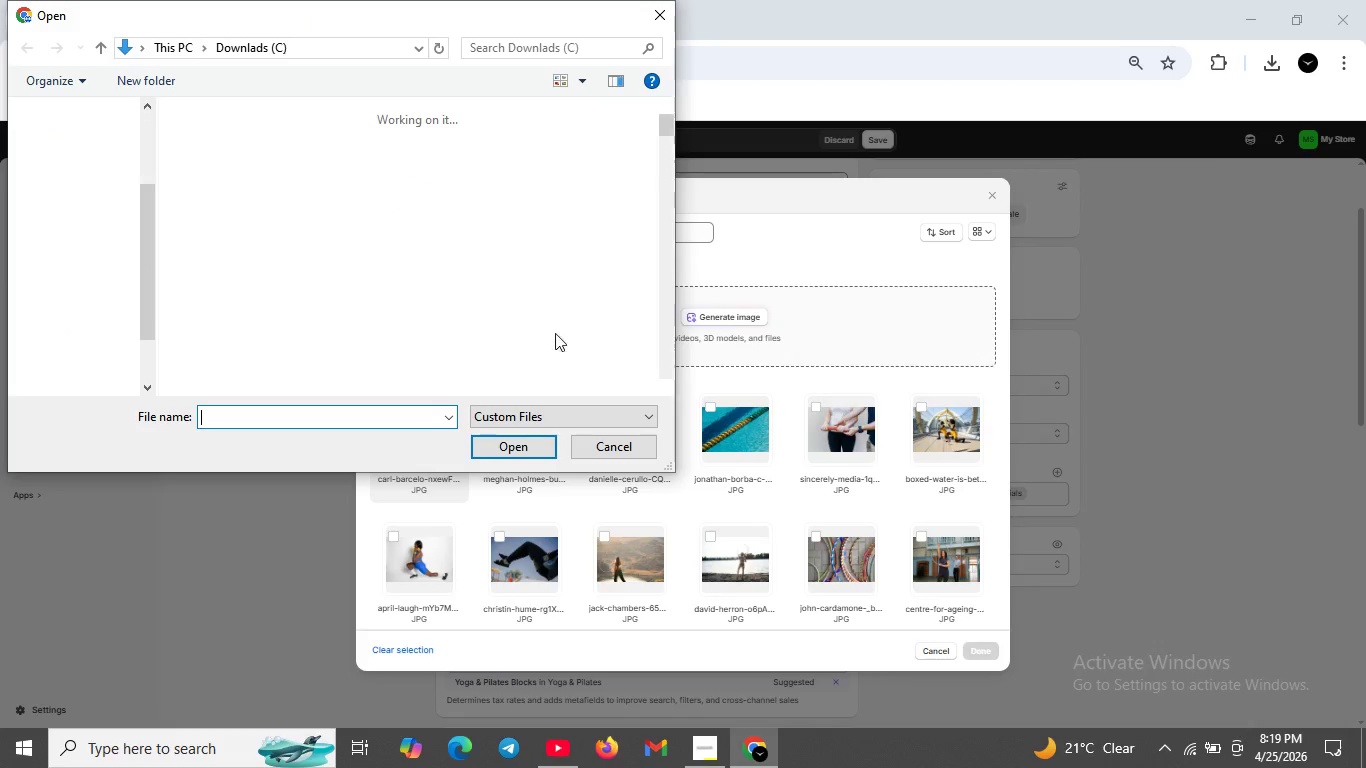 
scroll: coordinate [513, 306], scroll_direction: down, amount: 2.0
 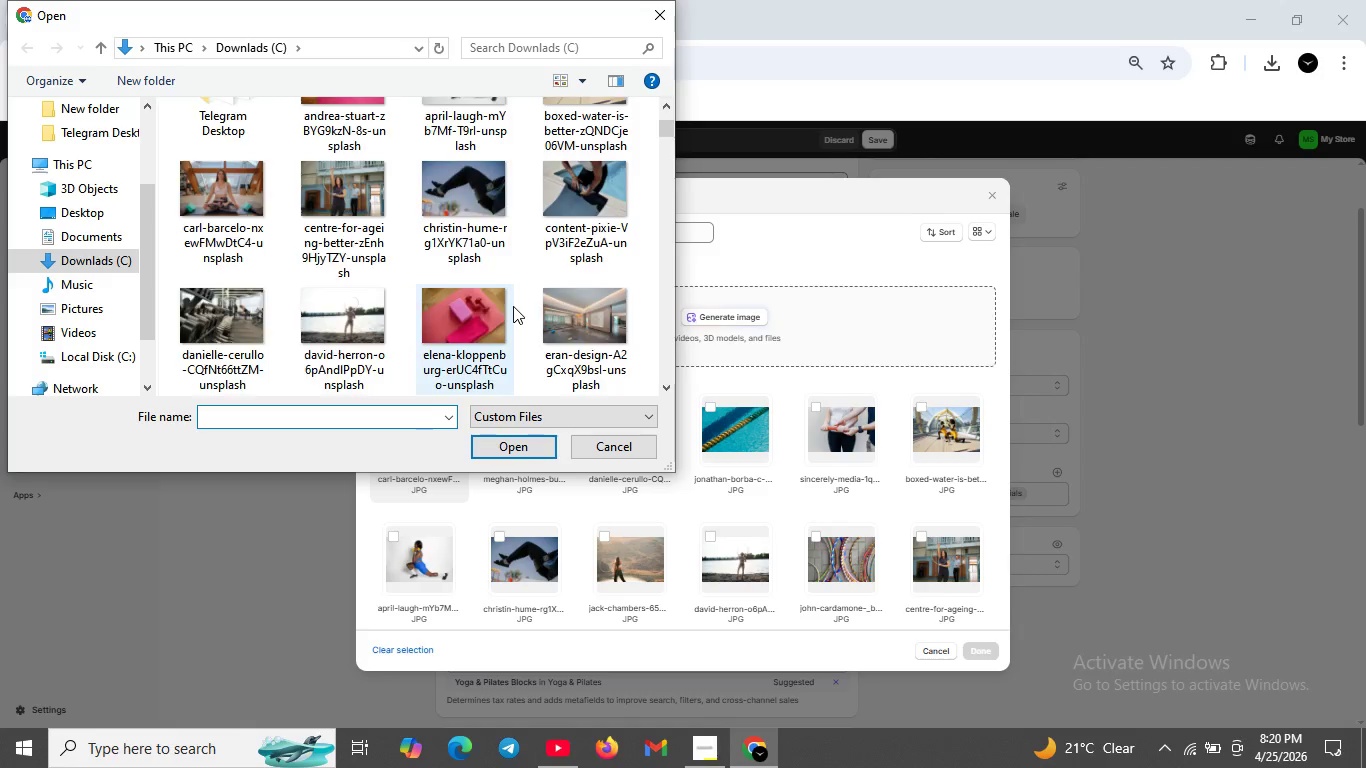 
scroll: coordinate [513, 306], scroll_direction: up, amount: 6.0
 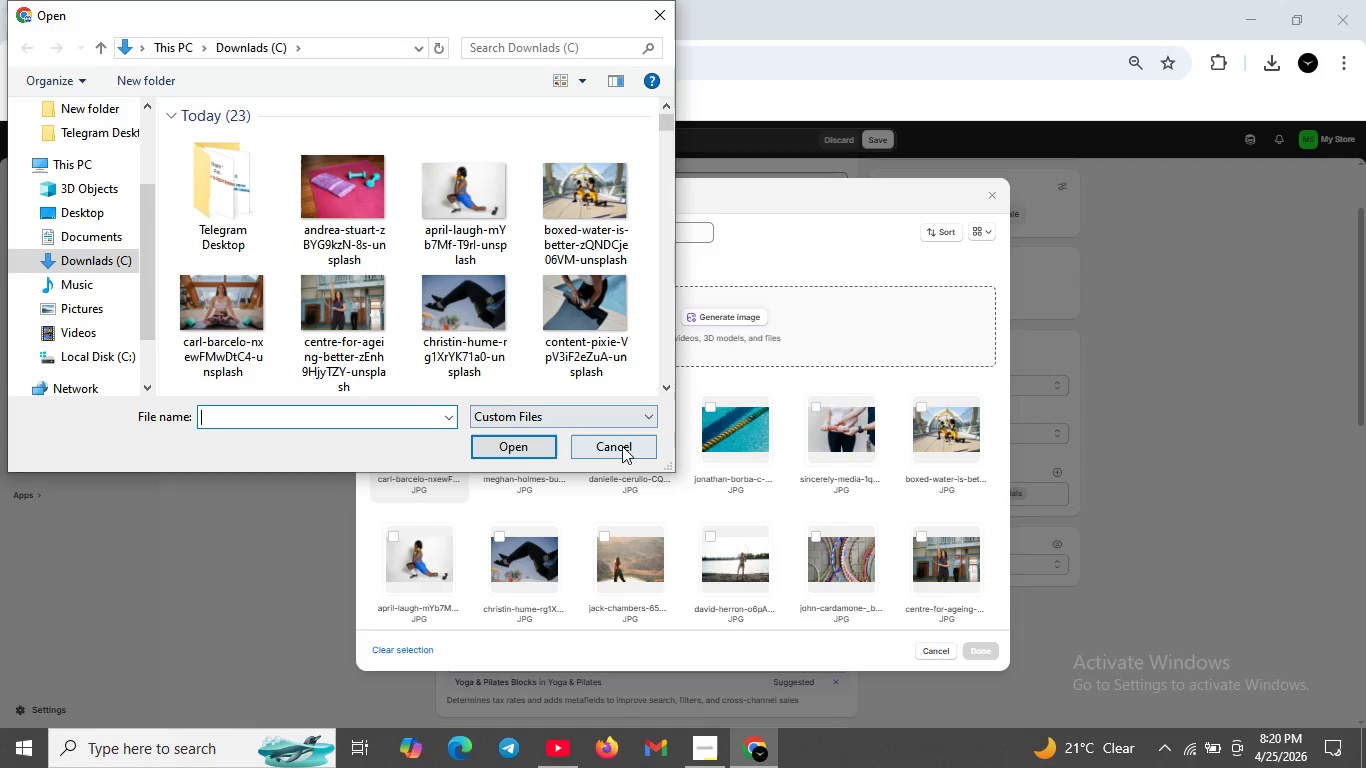 
left_click([623, 446])
 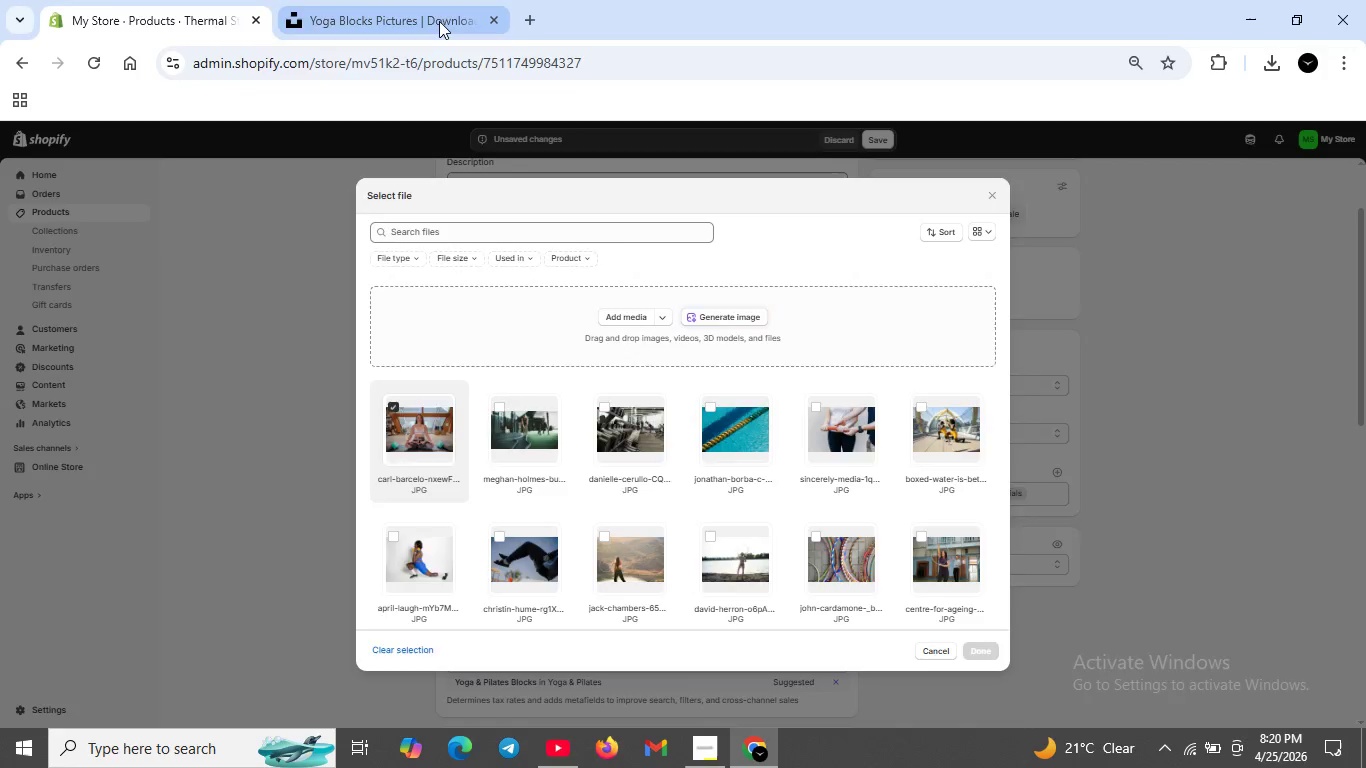 
left_click([439, 21])
 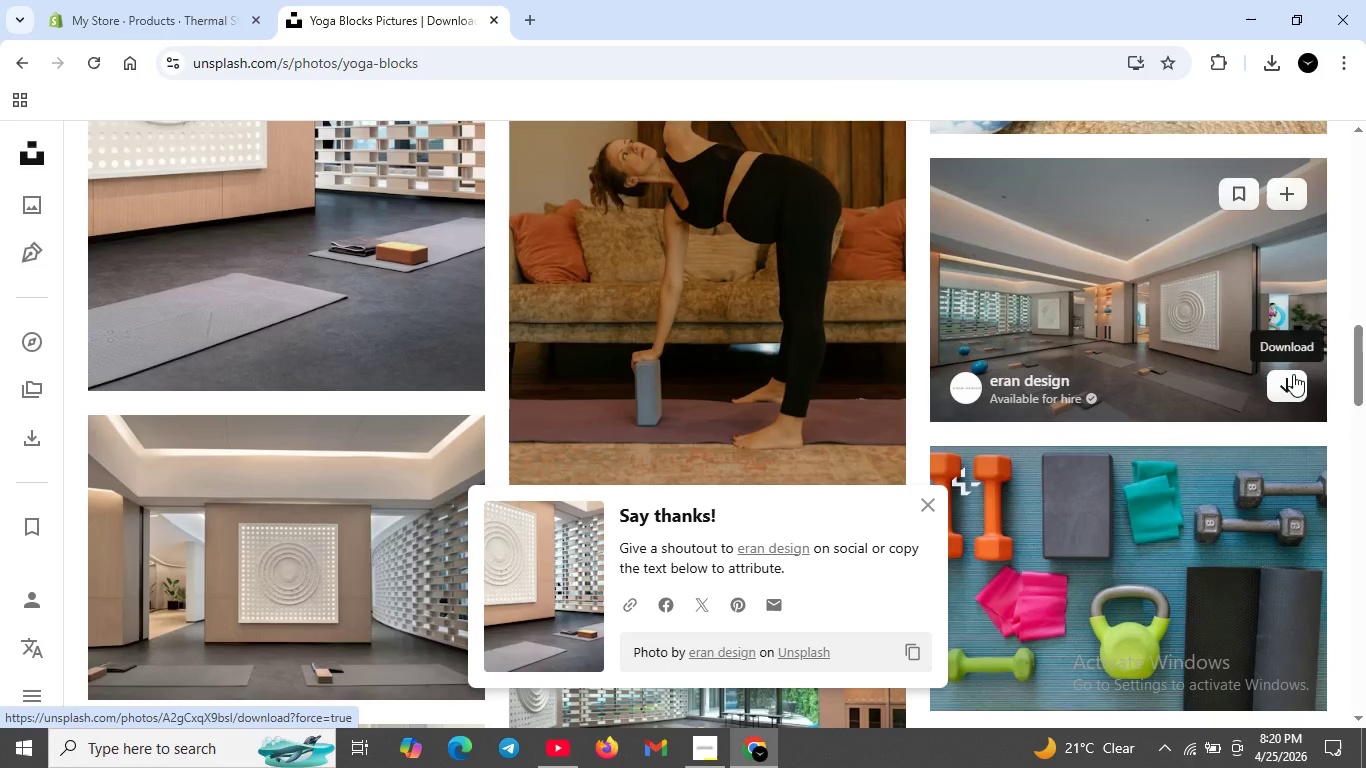 
left_click([1291, 381])
 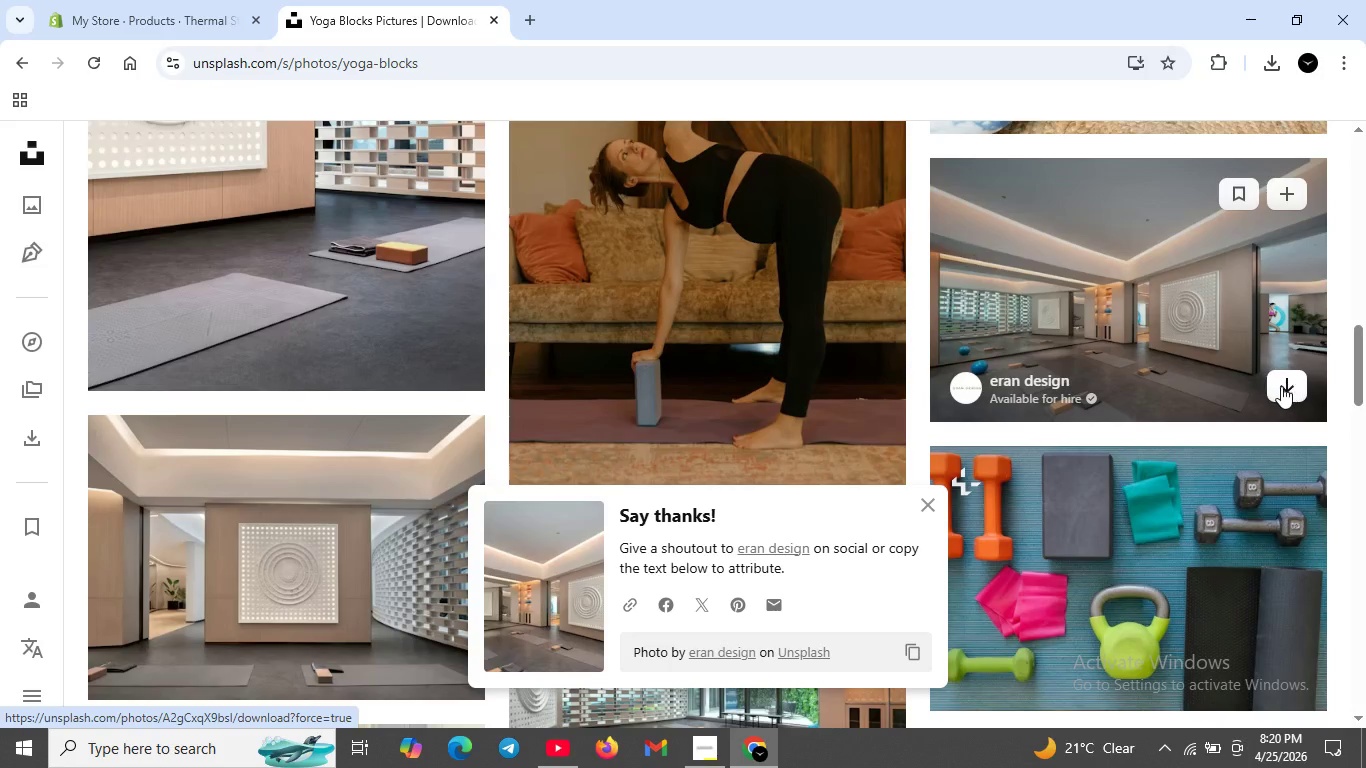 
left_click([1285, 386])
 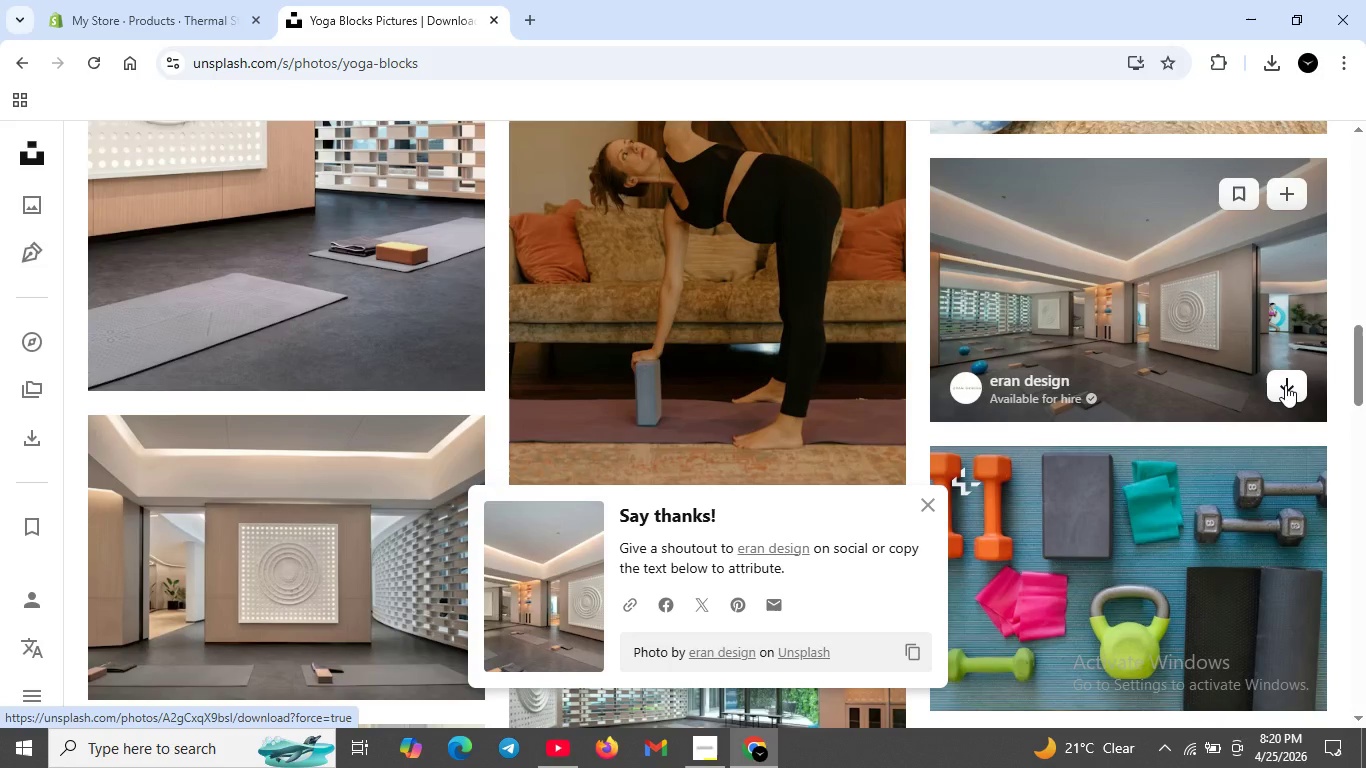 
left_click([1285, 385])
 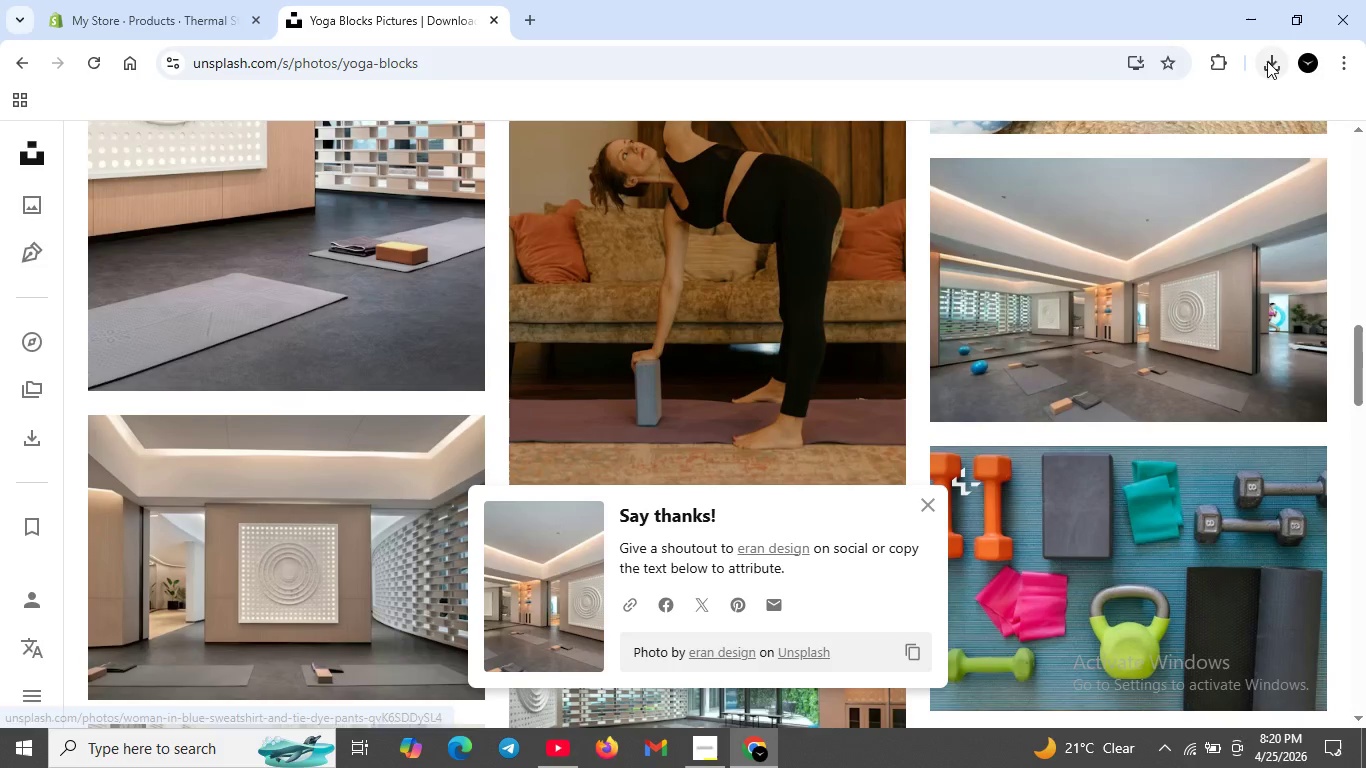 
left_click([1267, 61])
 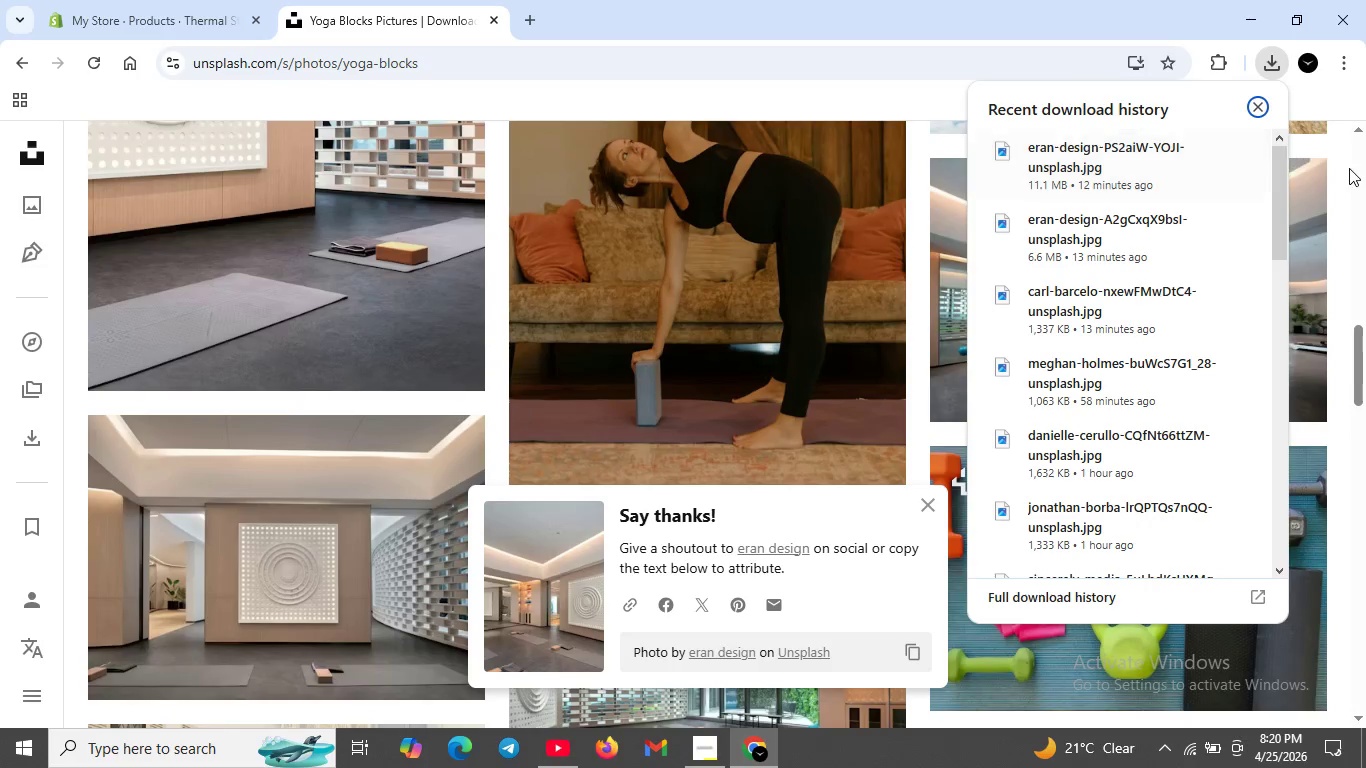 
left_click([1352, 167])
 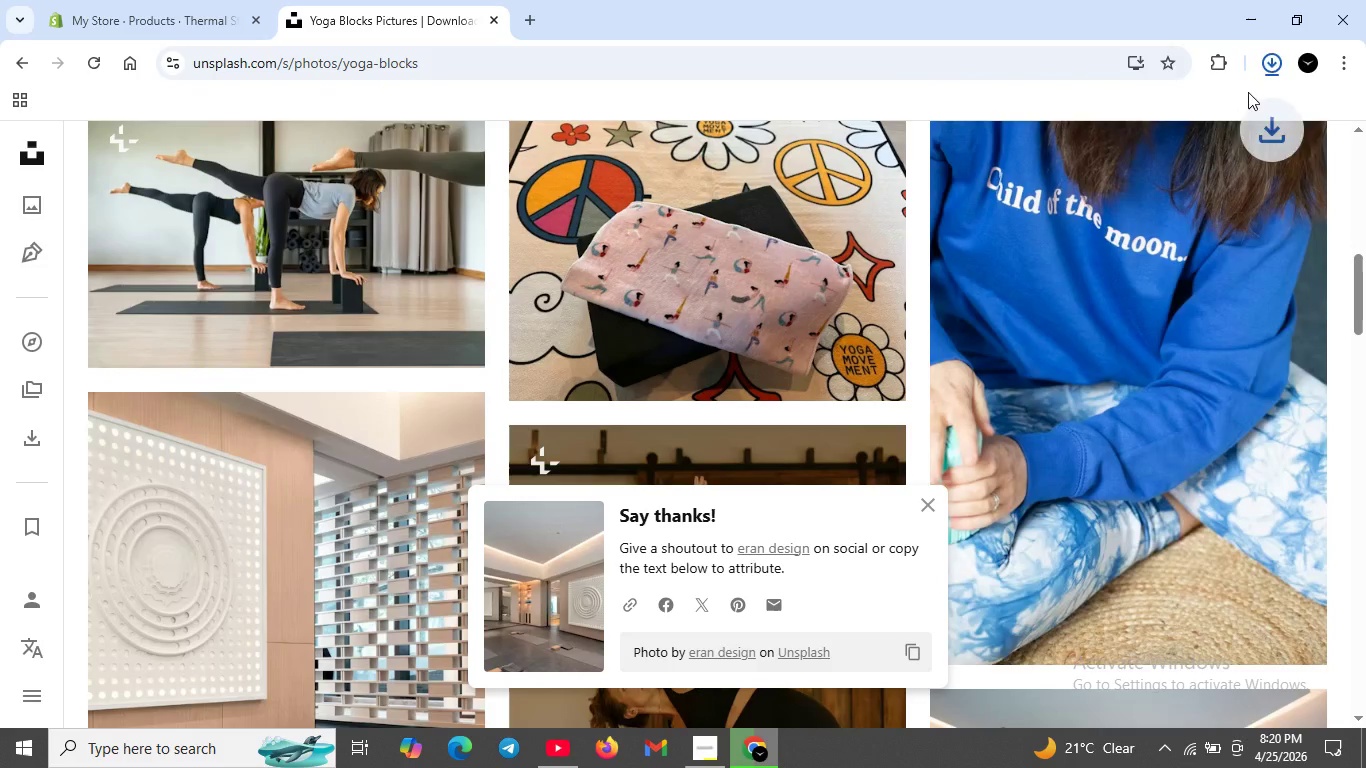 
left_click([1261, 80])
 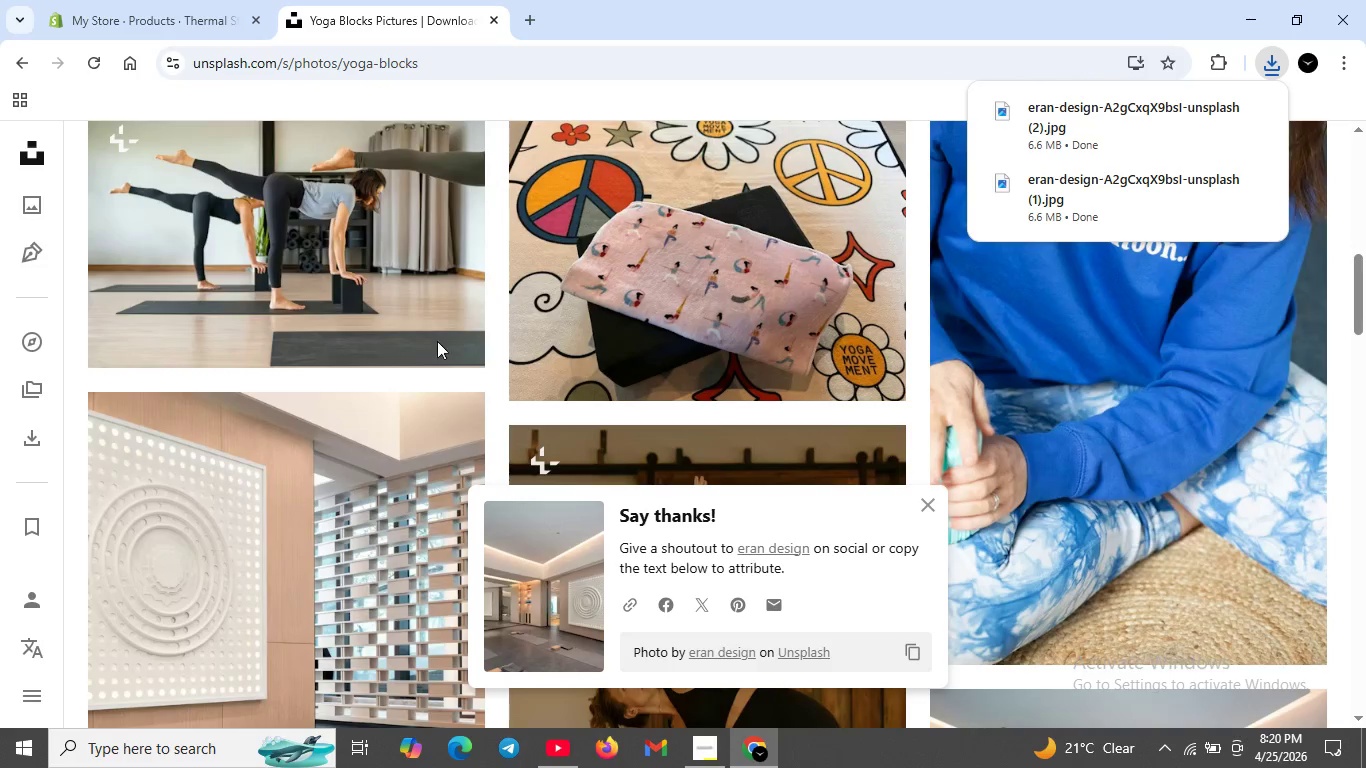 
scroll: coordinate [418, 329], scroll_direction: none, amount: 0.0
 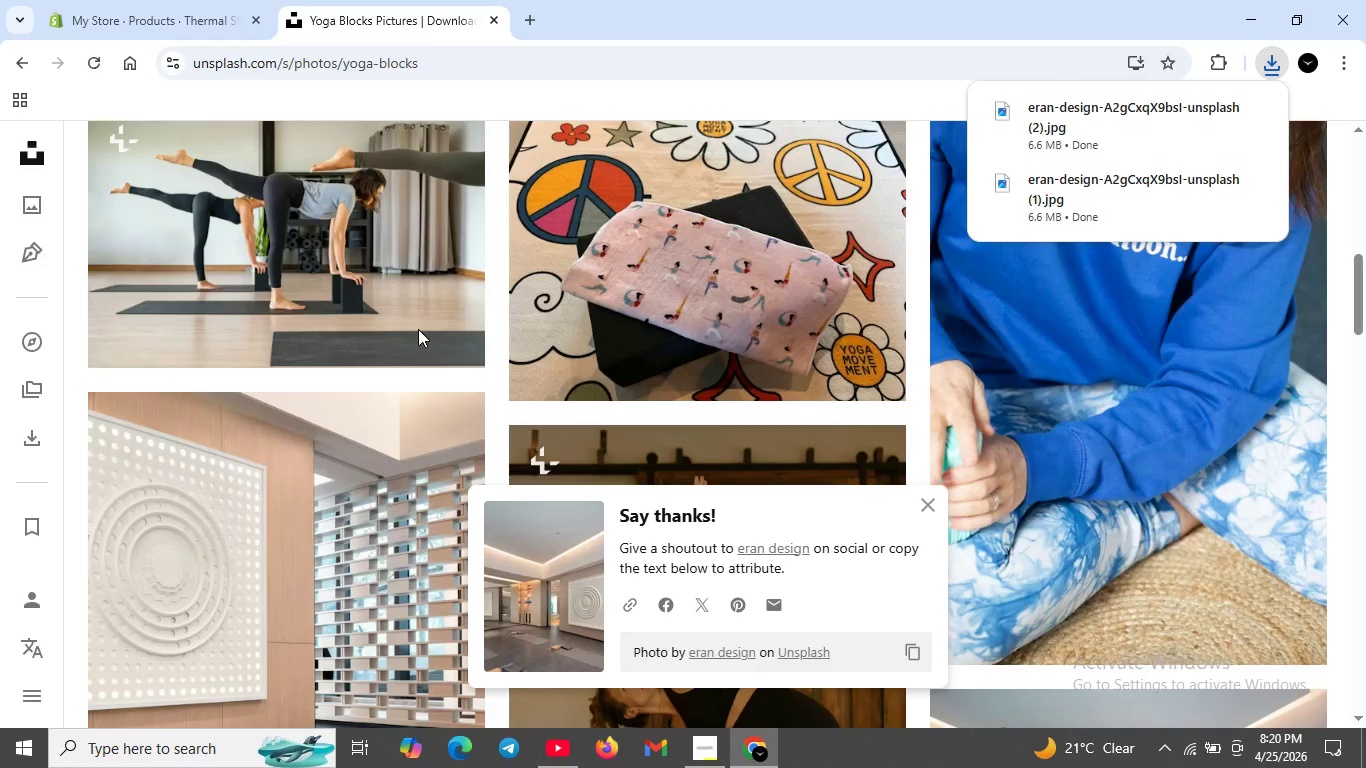 
scroll: coordinate [418, 329], scroll_direction: down, amount: 1.0
 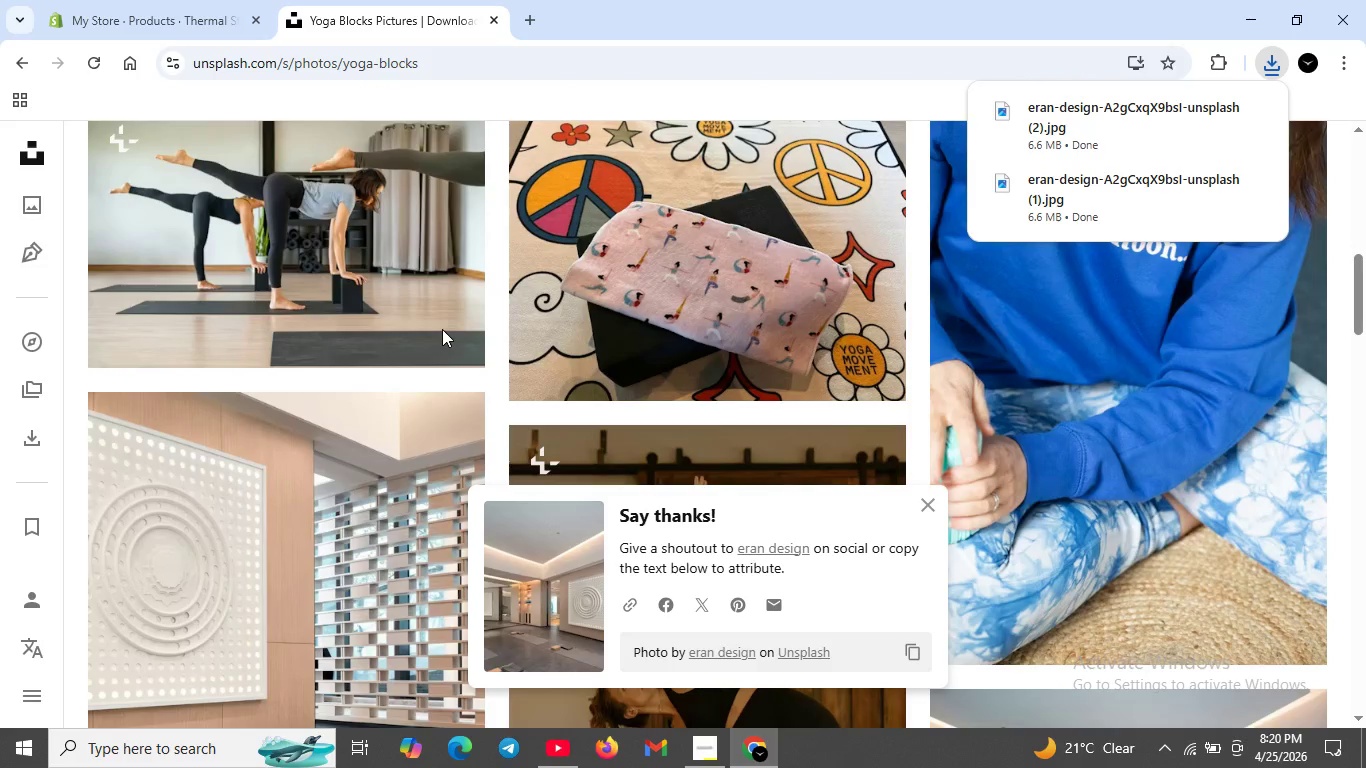 
scroll: coordinate [439, 329], scroll_direction: up, amount: 5.0
 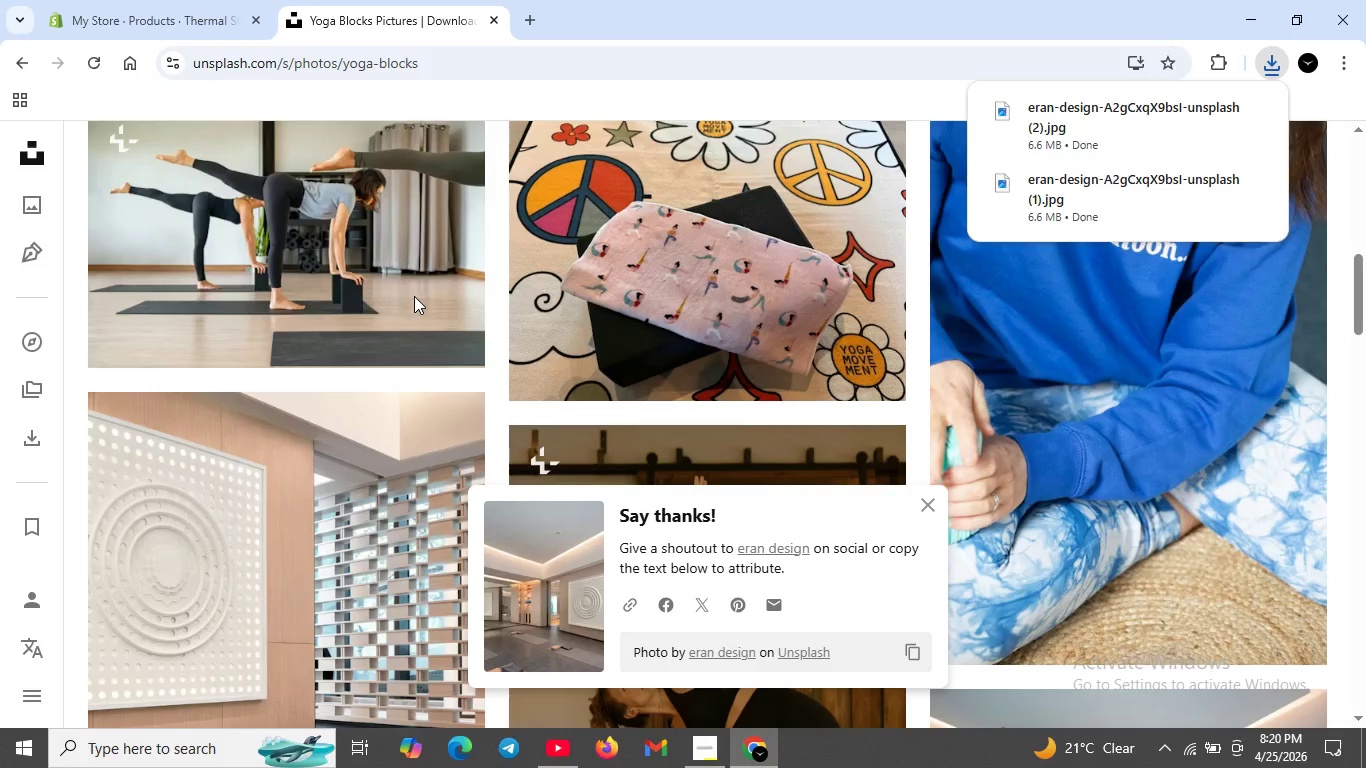 
left_click([414, 296])
 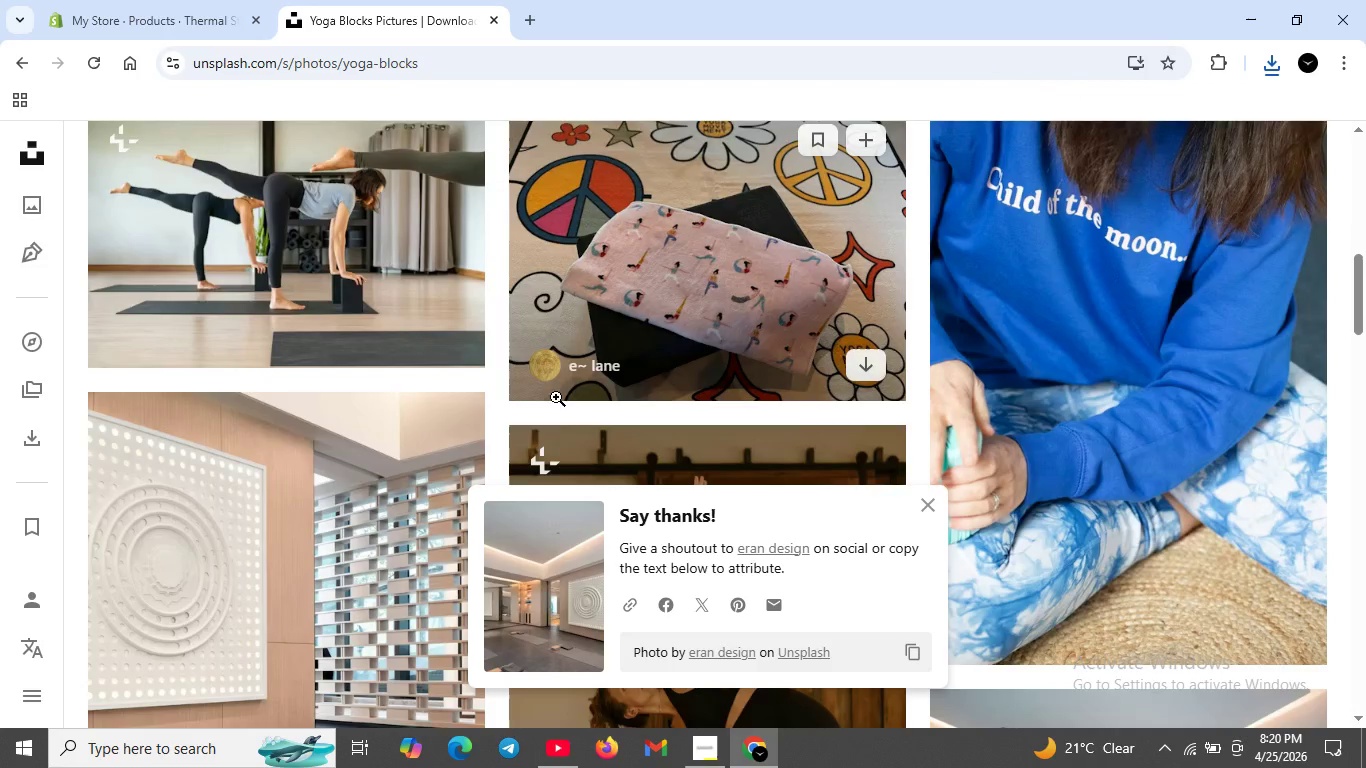 
scroll: coordinate [457, 422], scroll_direction: down, amount: 14.0
 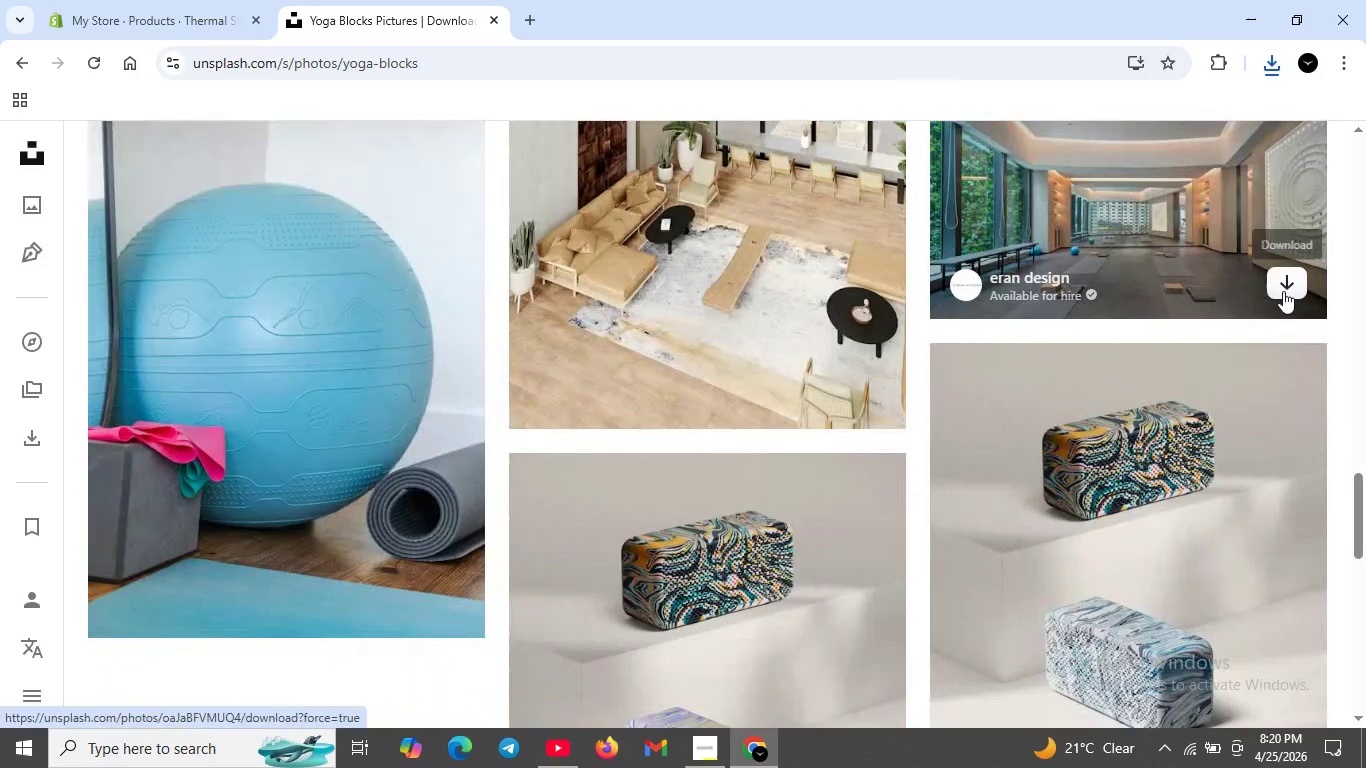 
left_click([1286, 282])
 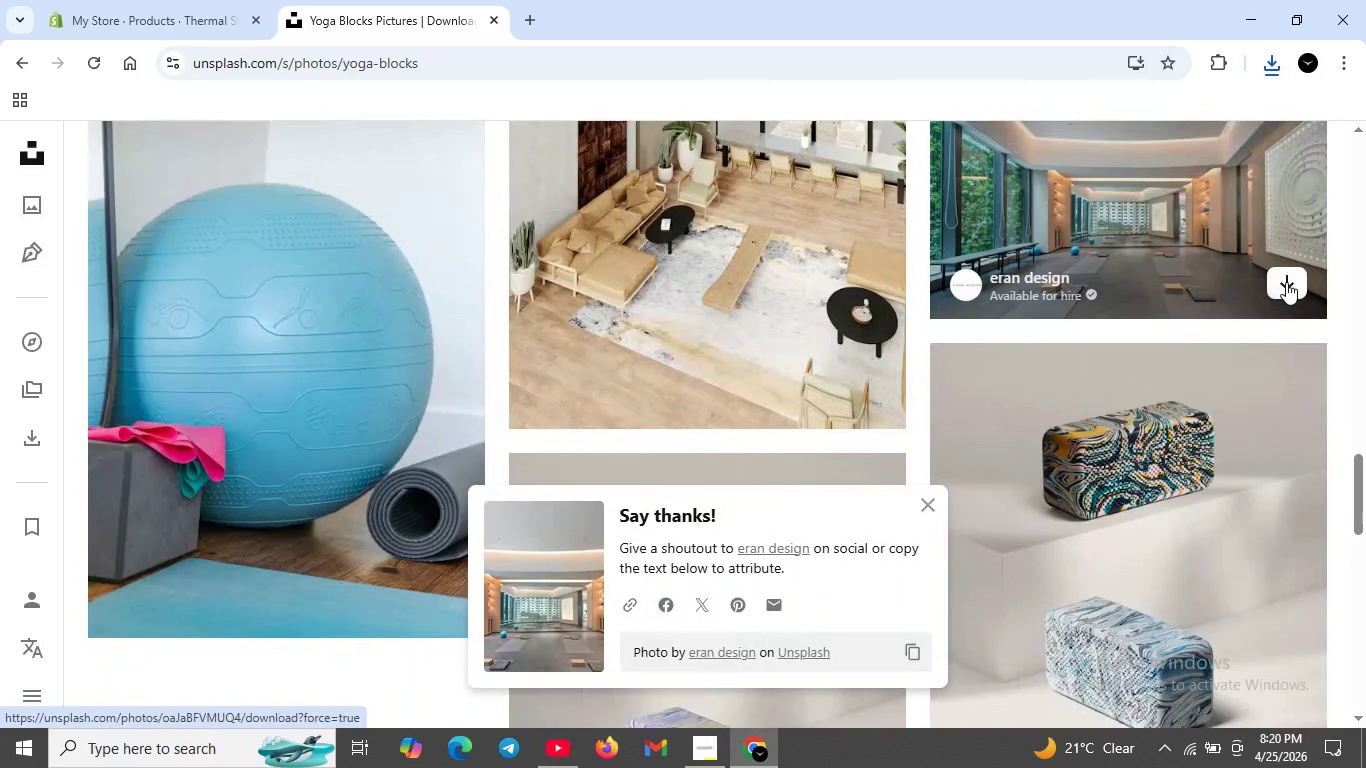 
scroll: coordinate [1278, 296], scroll_direction: down, amount: 7.0
 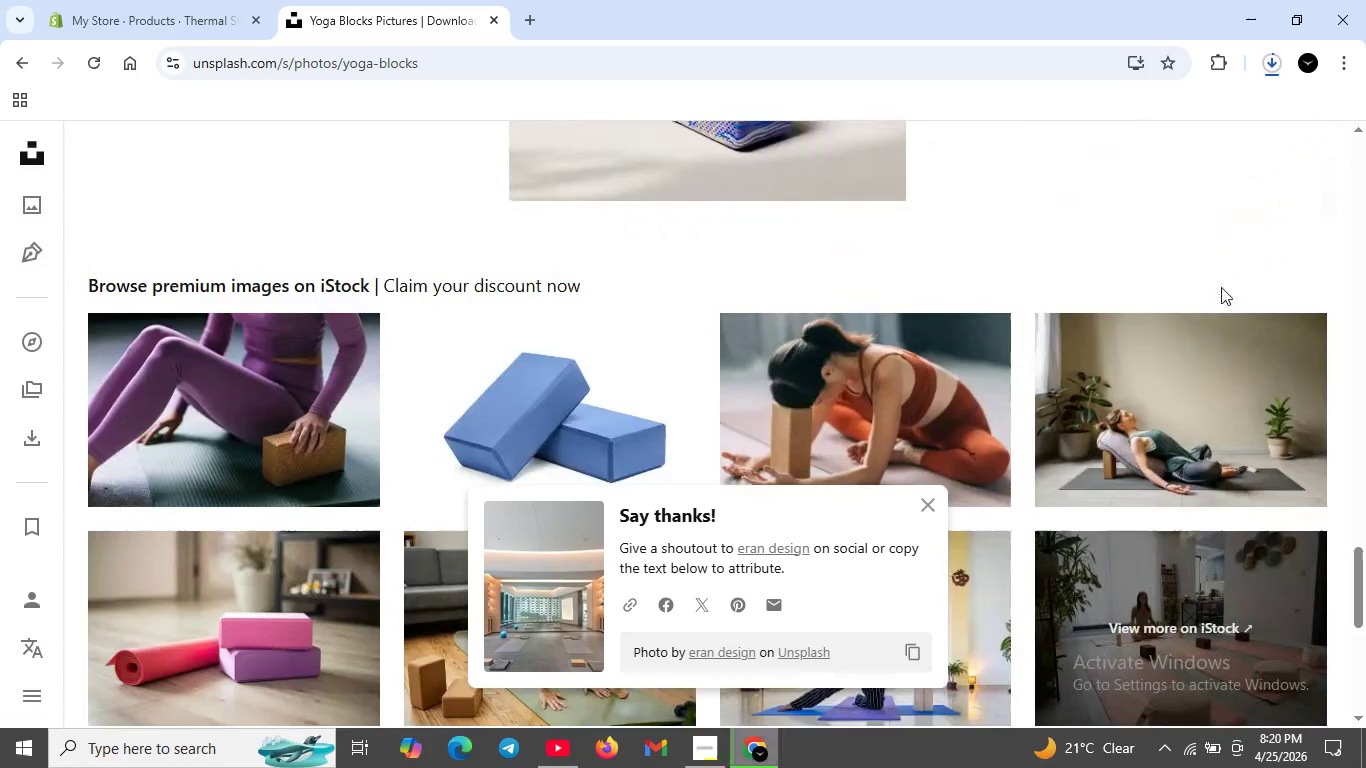 
scroll: coordinate [756, 266], scroll_direction: up, amount: 34.0
 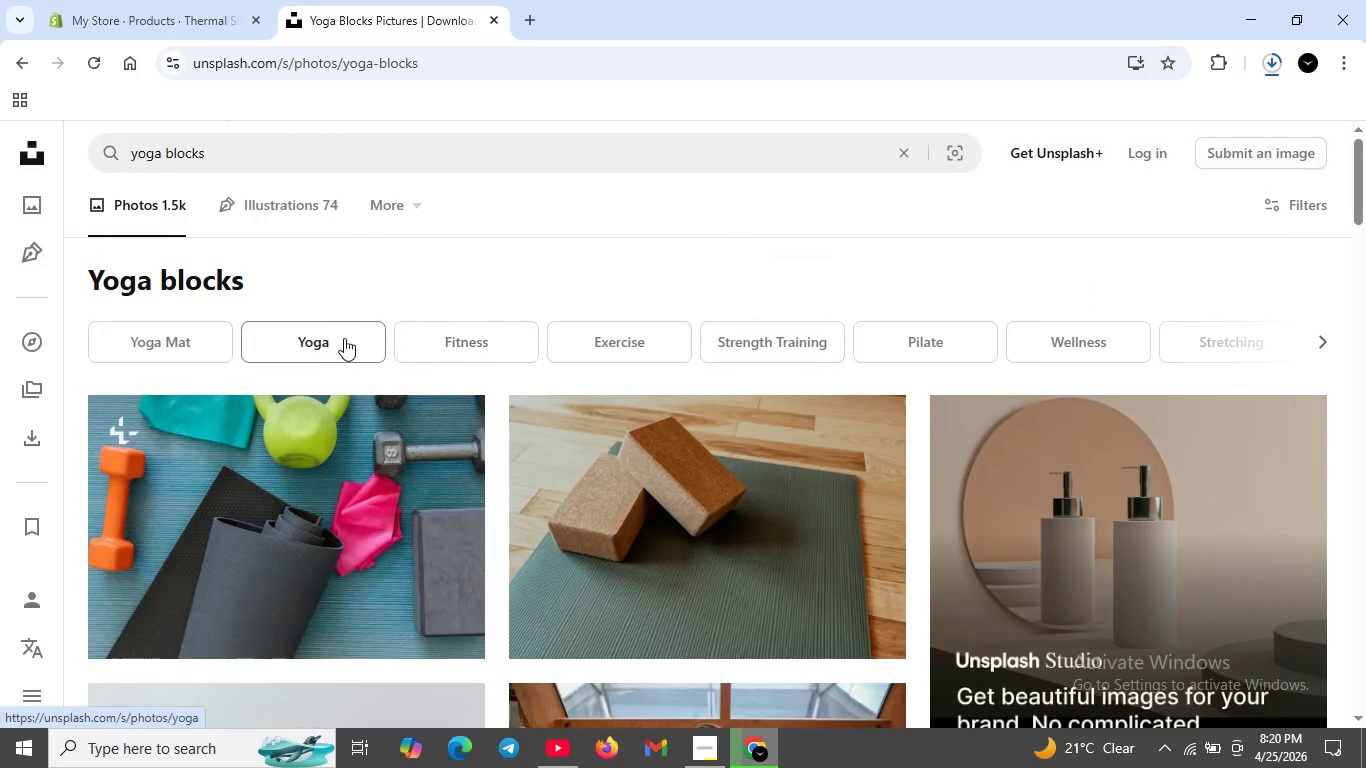 
left_click([344, 338])
 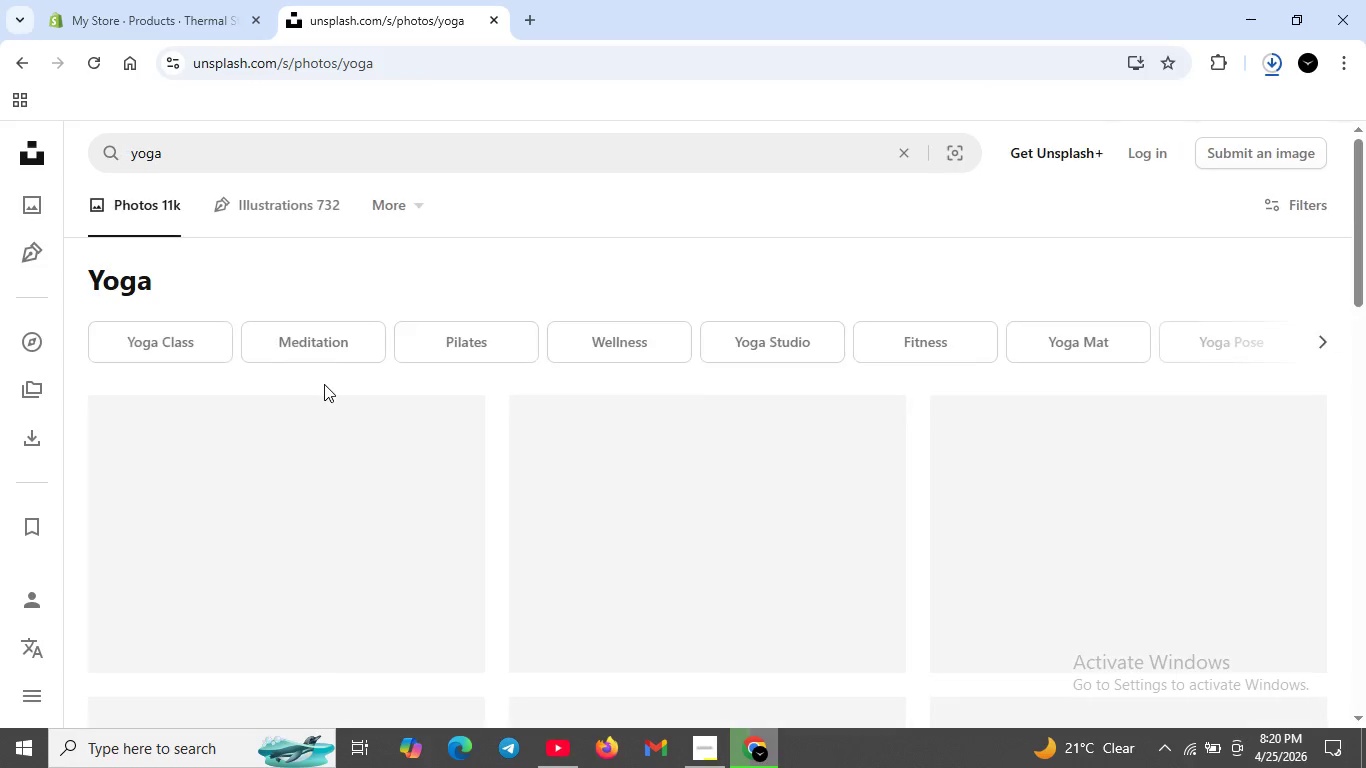 
scroll: coordinate [640, 564], scroll_direction: down, amount: 16.0
 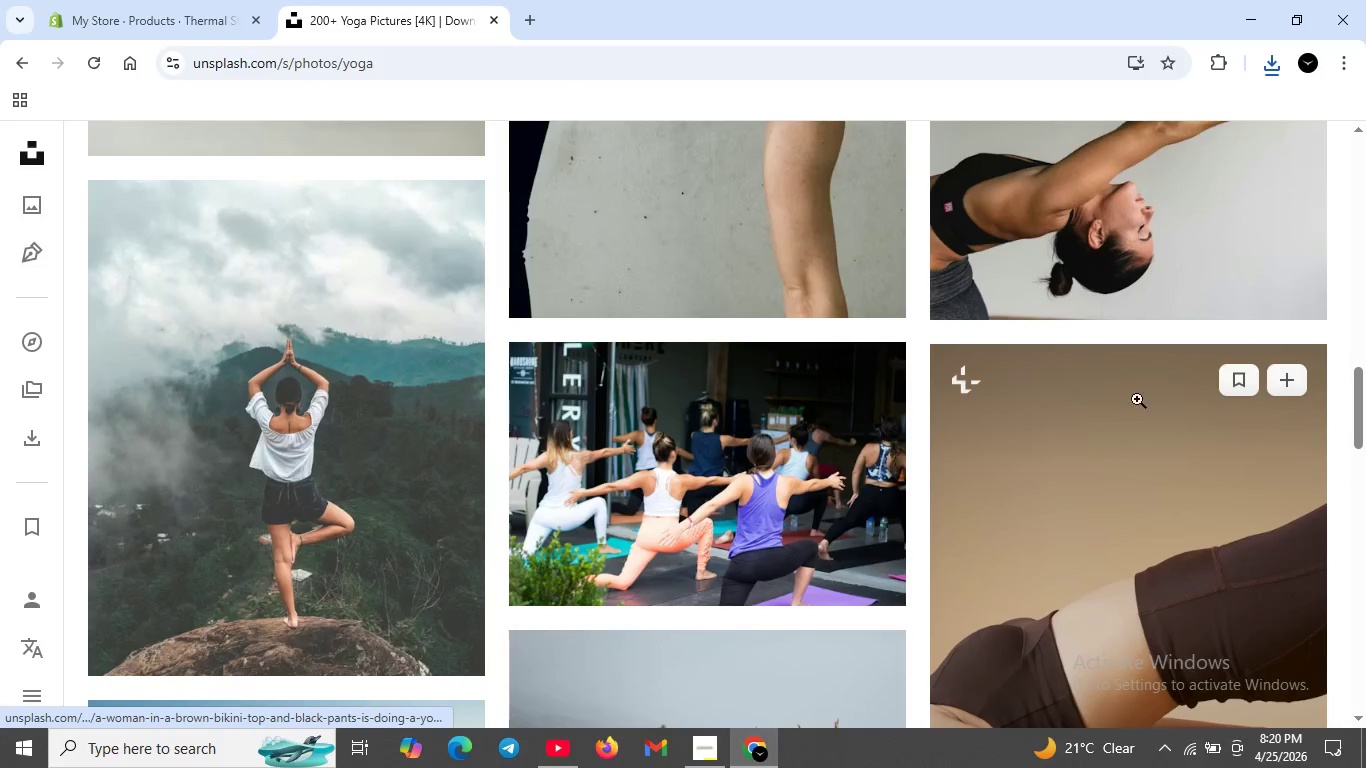 
scroll: coordinate [879, 418], scroll_direction: down, amount: 7.0
 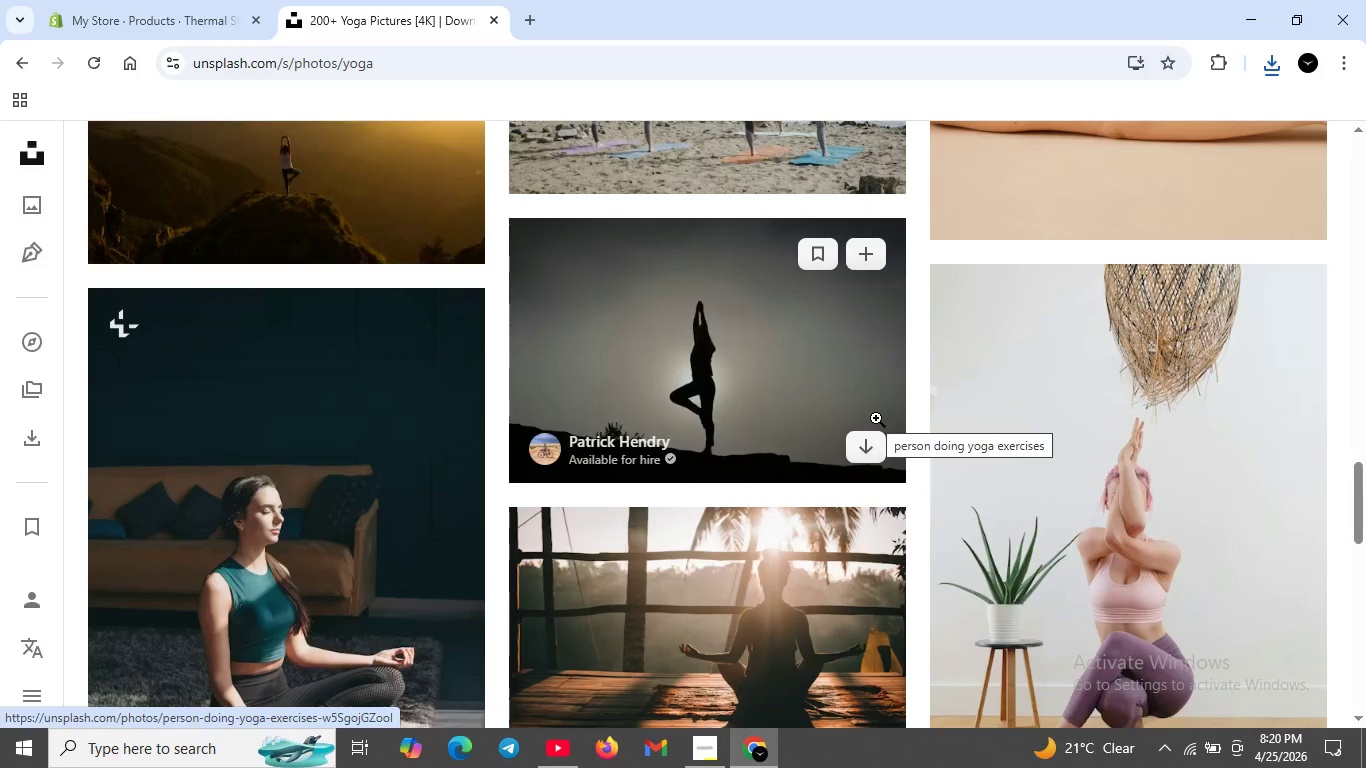 
scroll: coordinate [876, 418], scroll_direction: none, amount: 0.0
 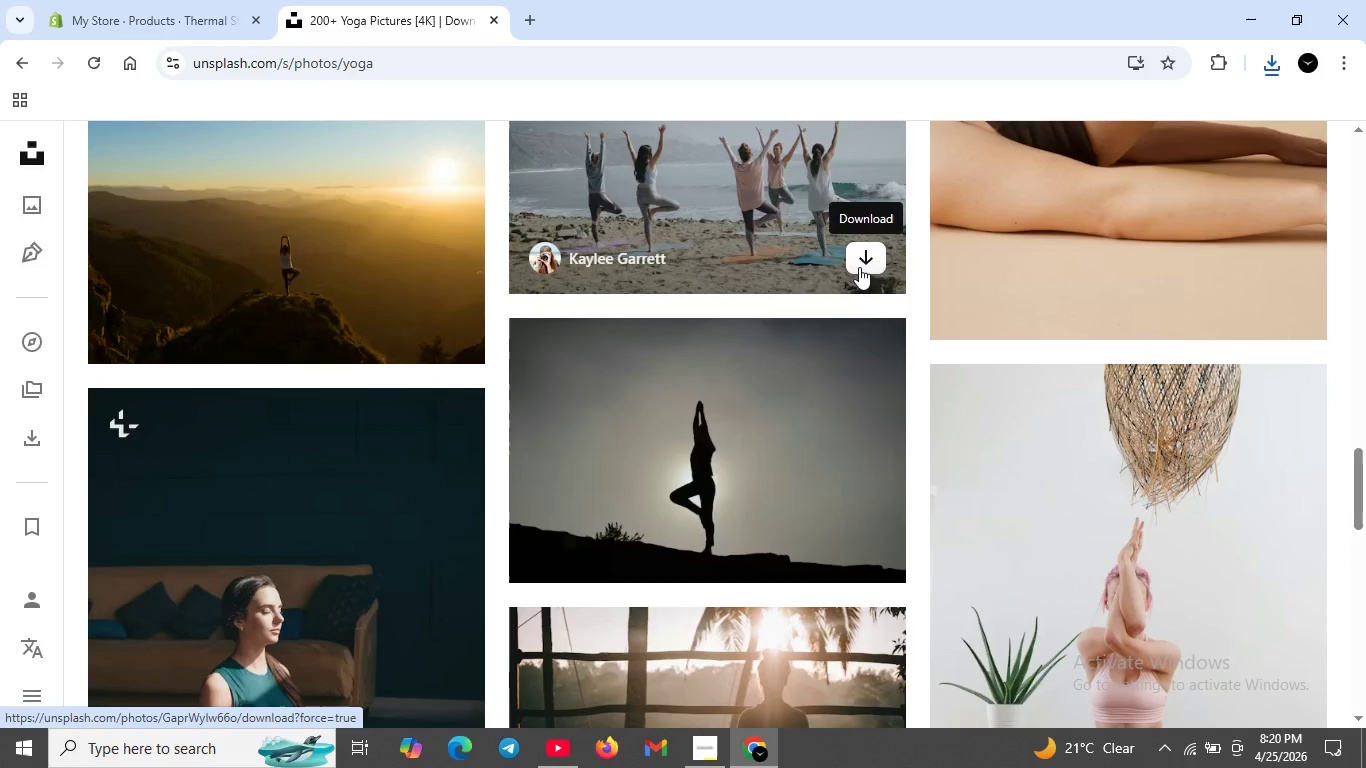 
left_click([862, 263])
 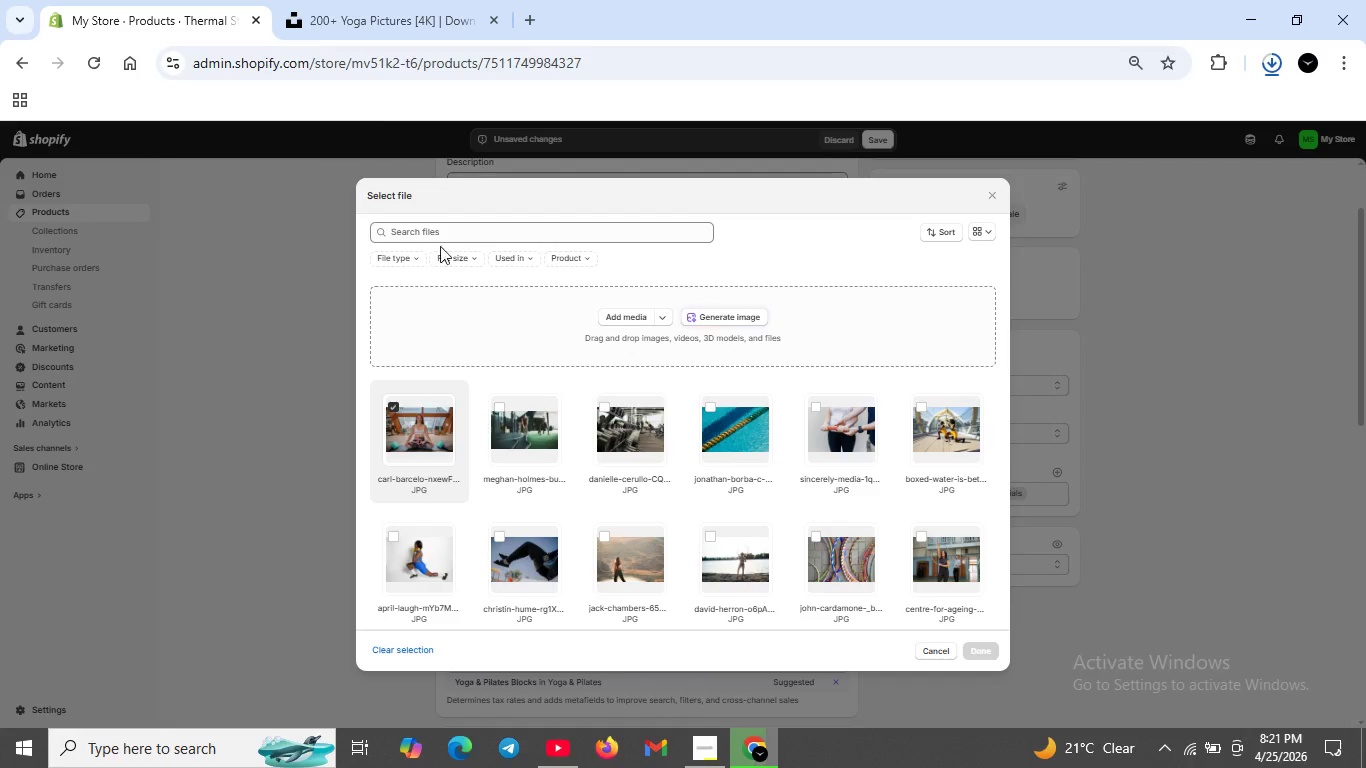 
left_click([625, 314])
 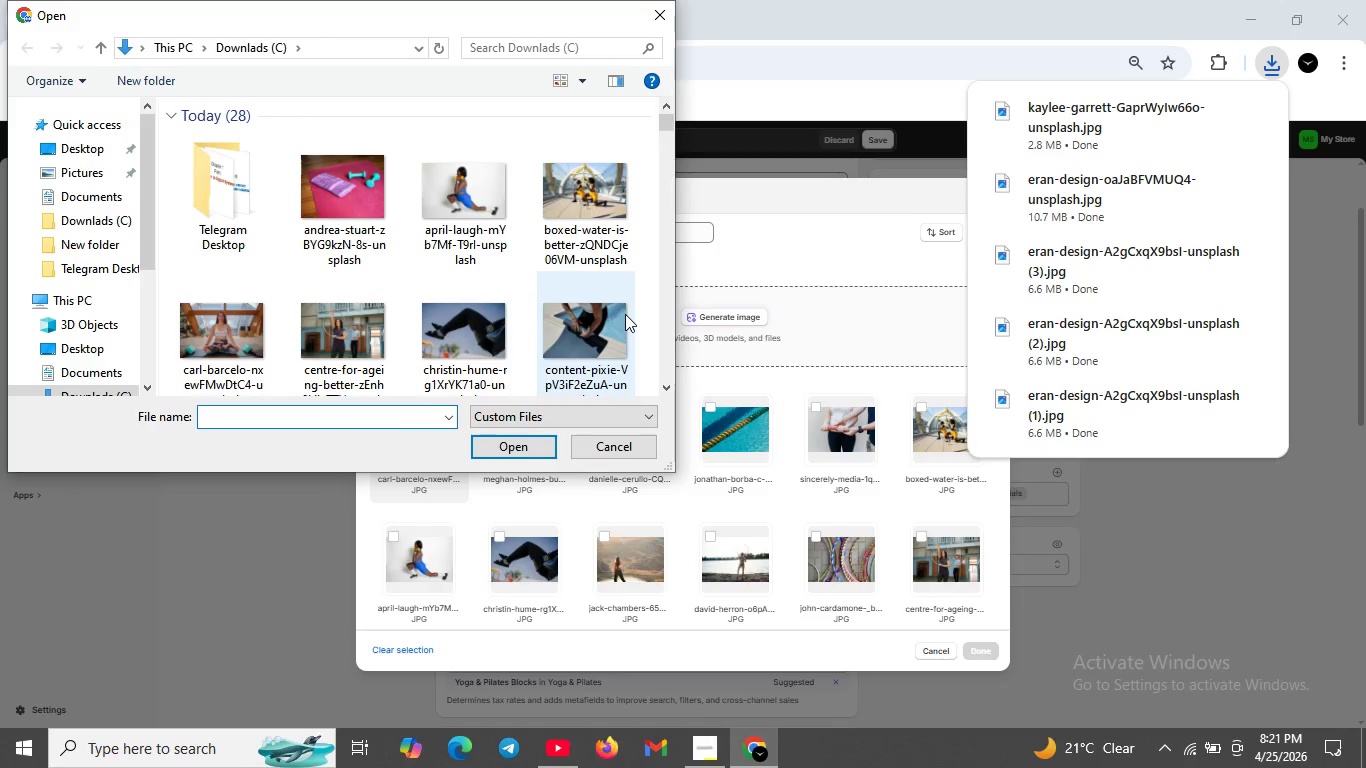 
wait(8.56)
 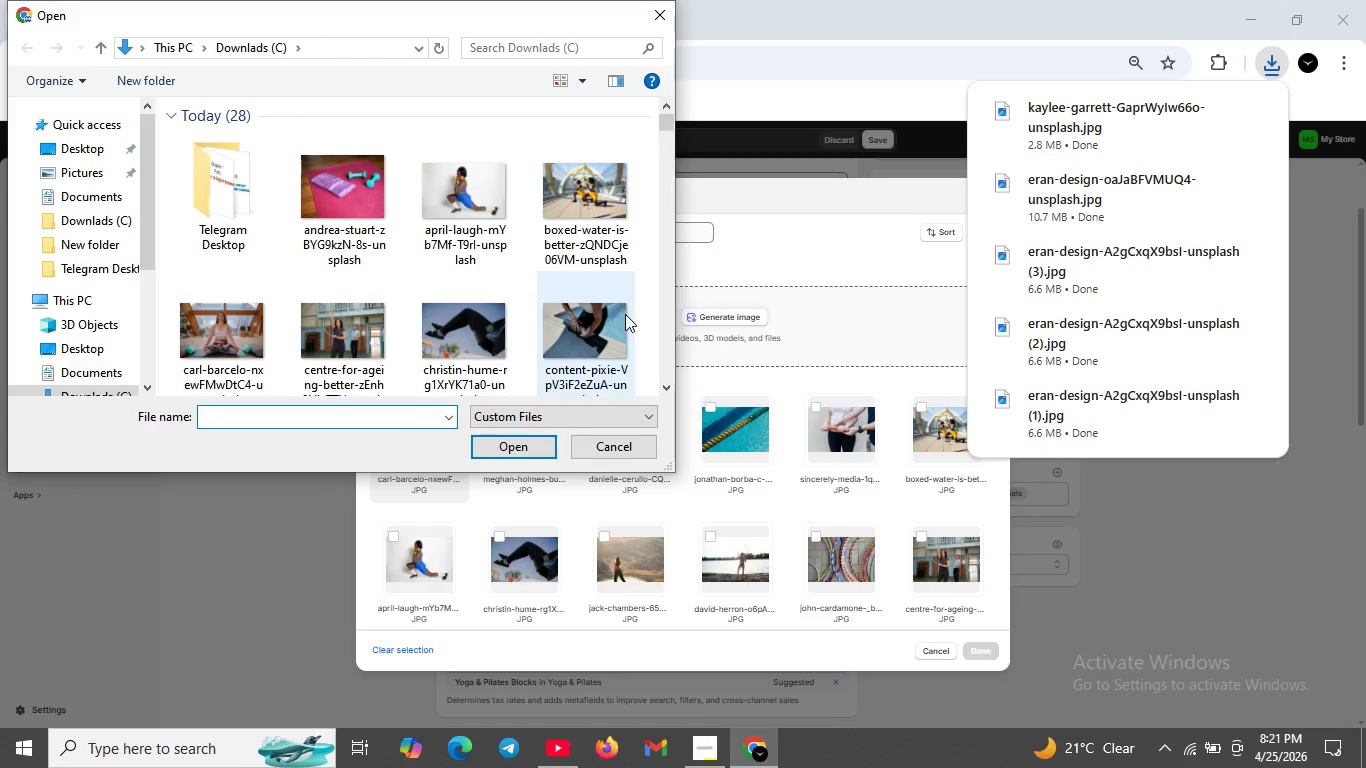 
scroll: coordinate [390, 327], scroll_direction: none, amount: 0.0
 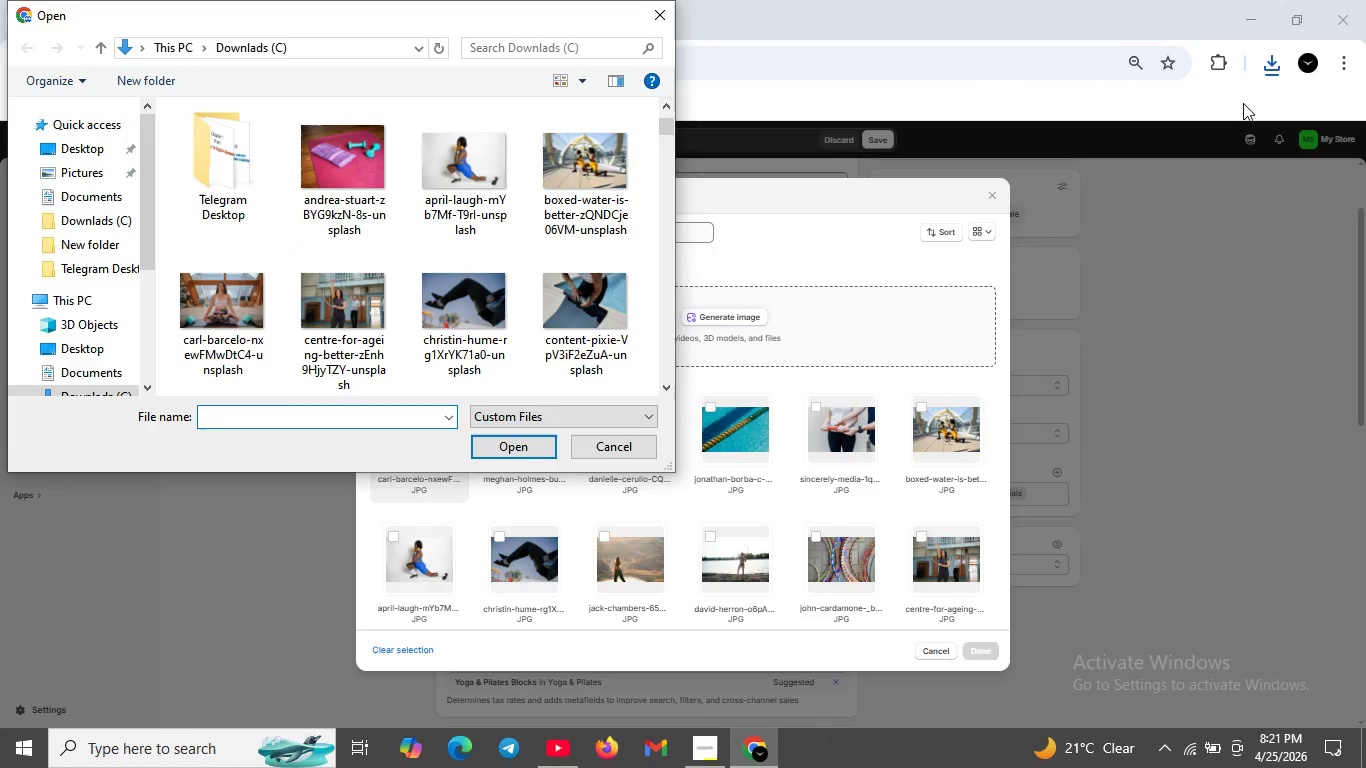 
left_click([647, 452])
 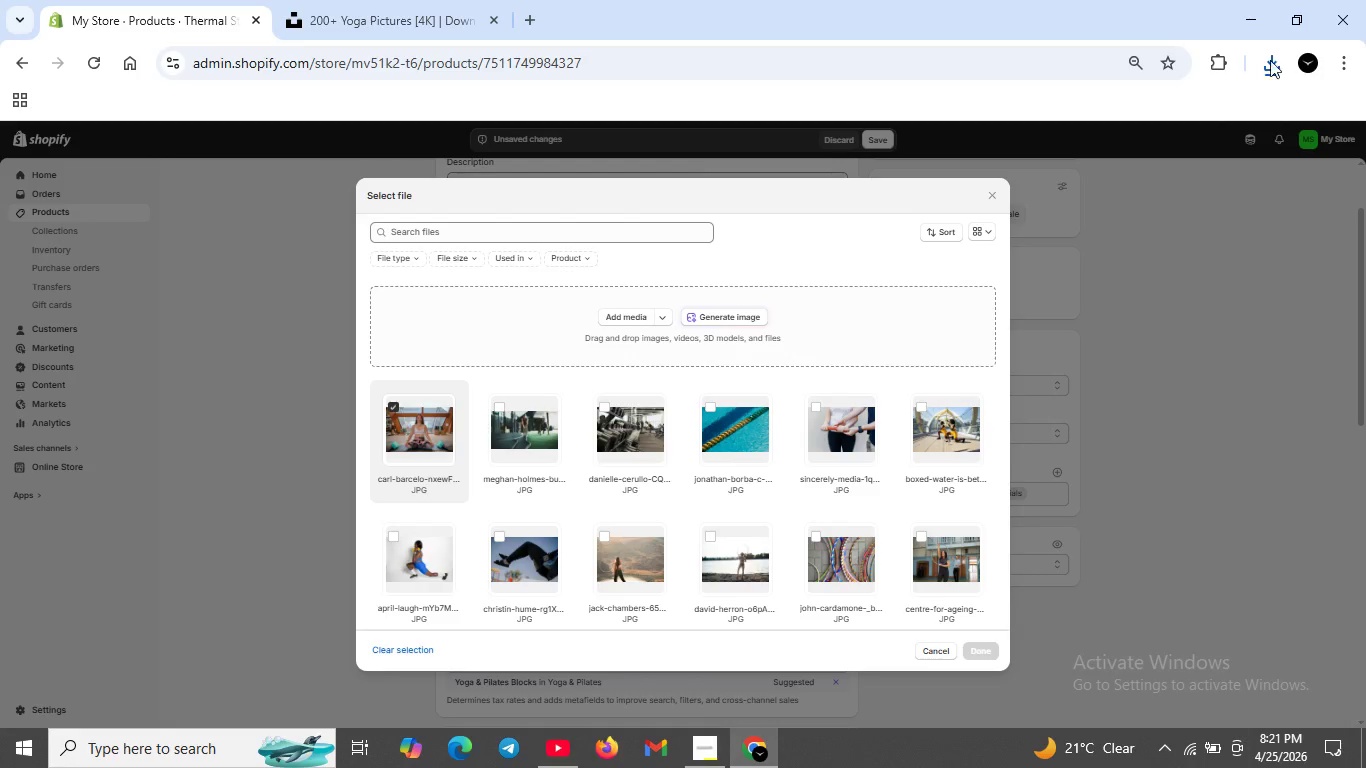 
left_click([1274, 58])
 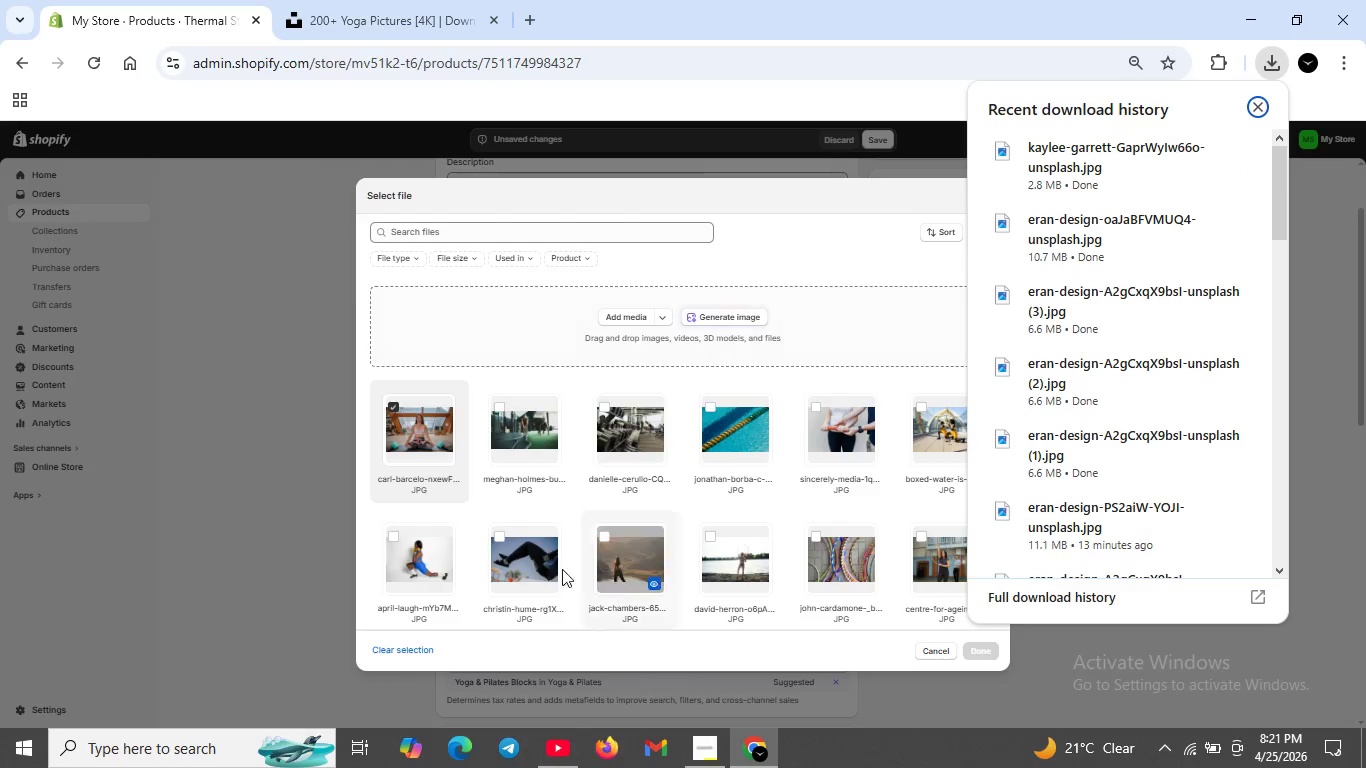 
left_click([613, 315])
 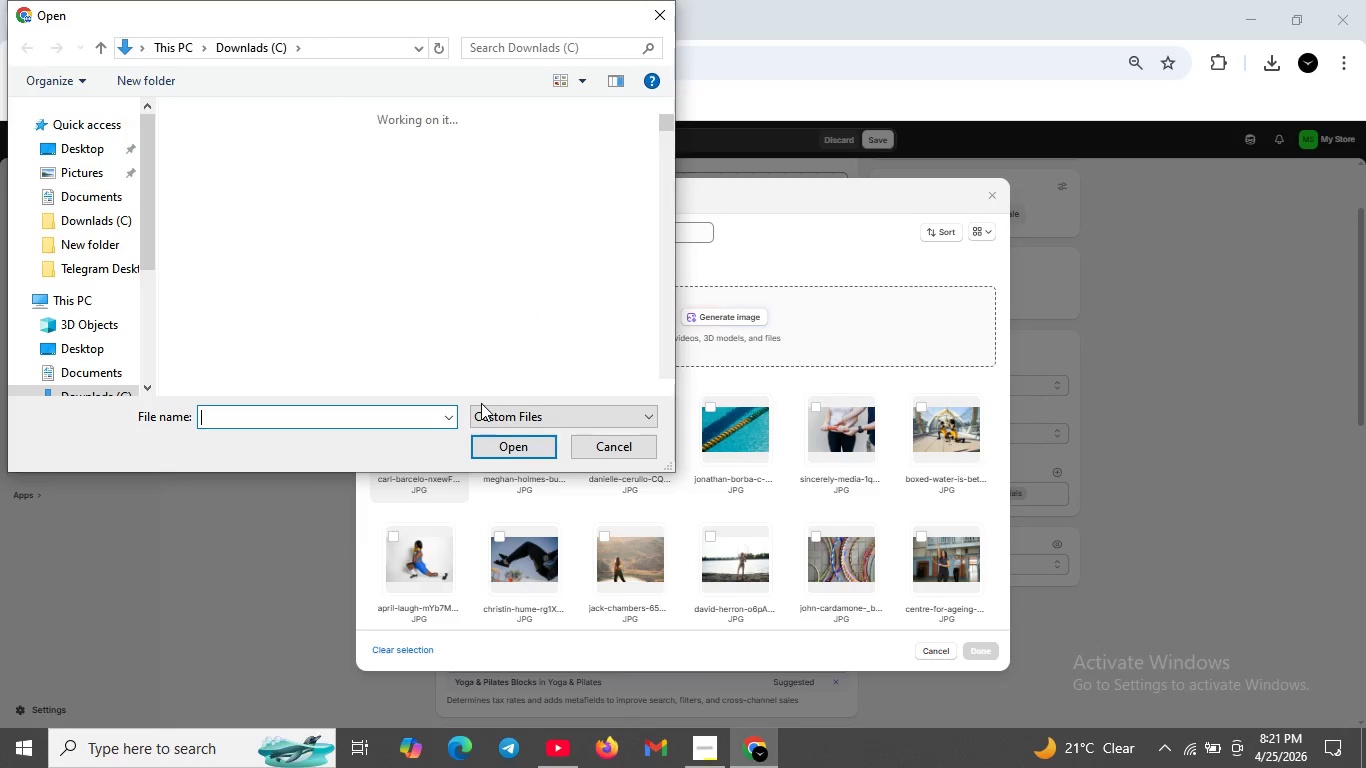 
key(K)
 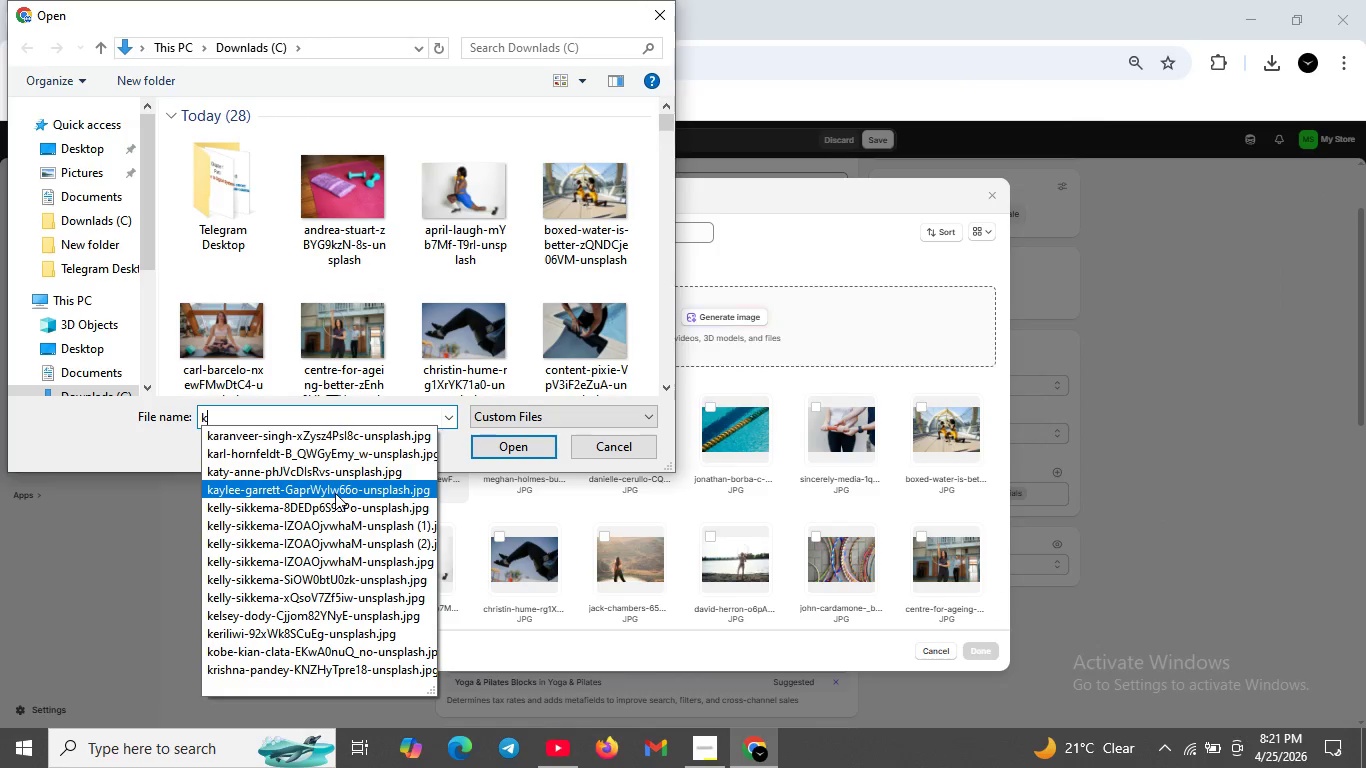 
left_click([333, 490])
 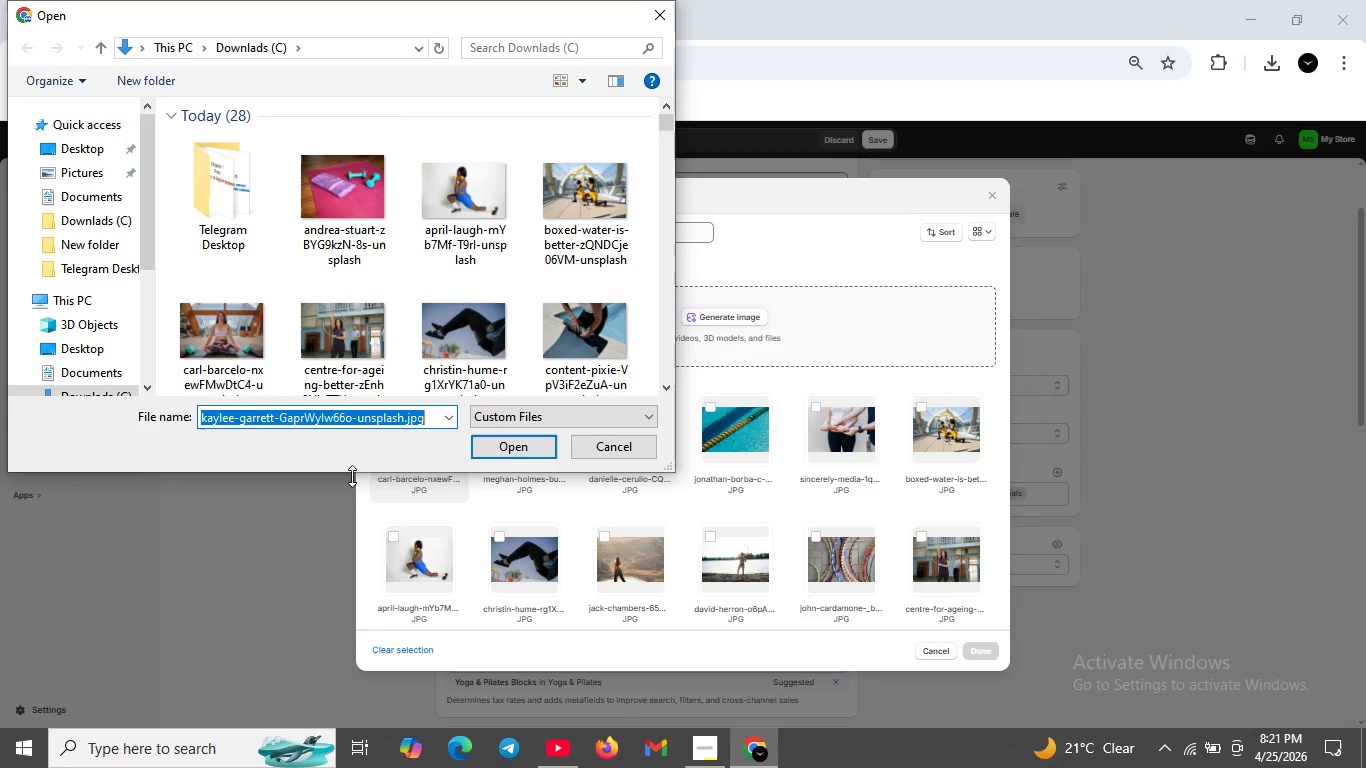 
mouse_move([537, 423])
 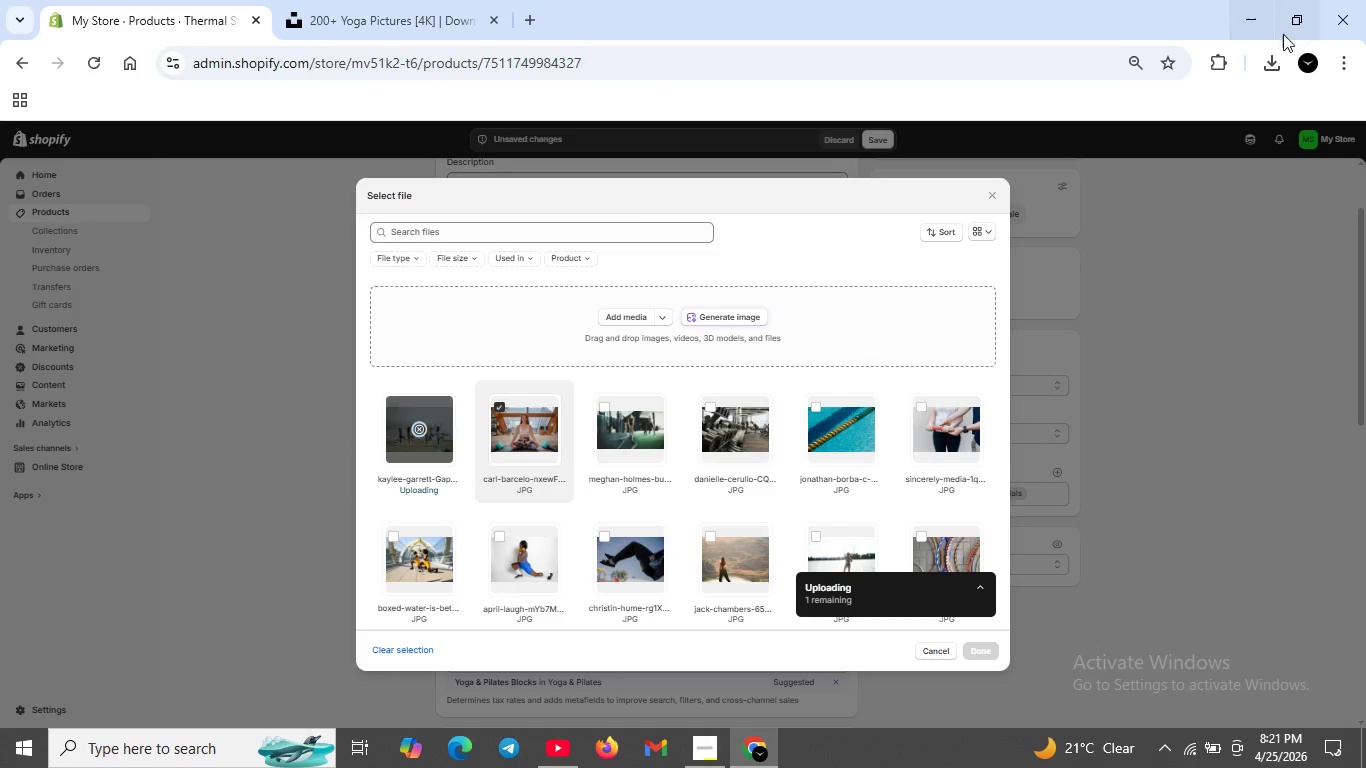 
mouse_move([1271, 62])
 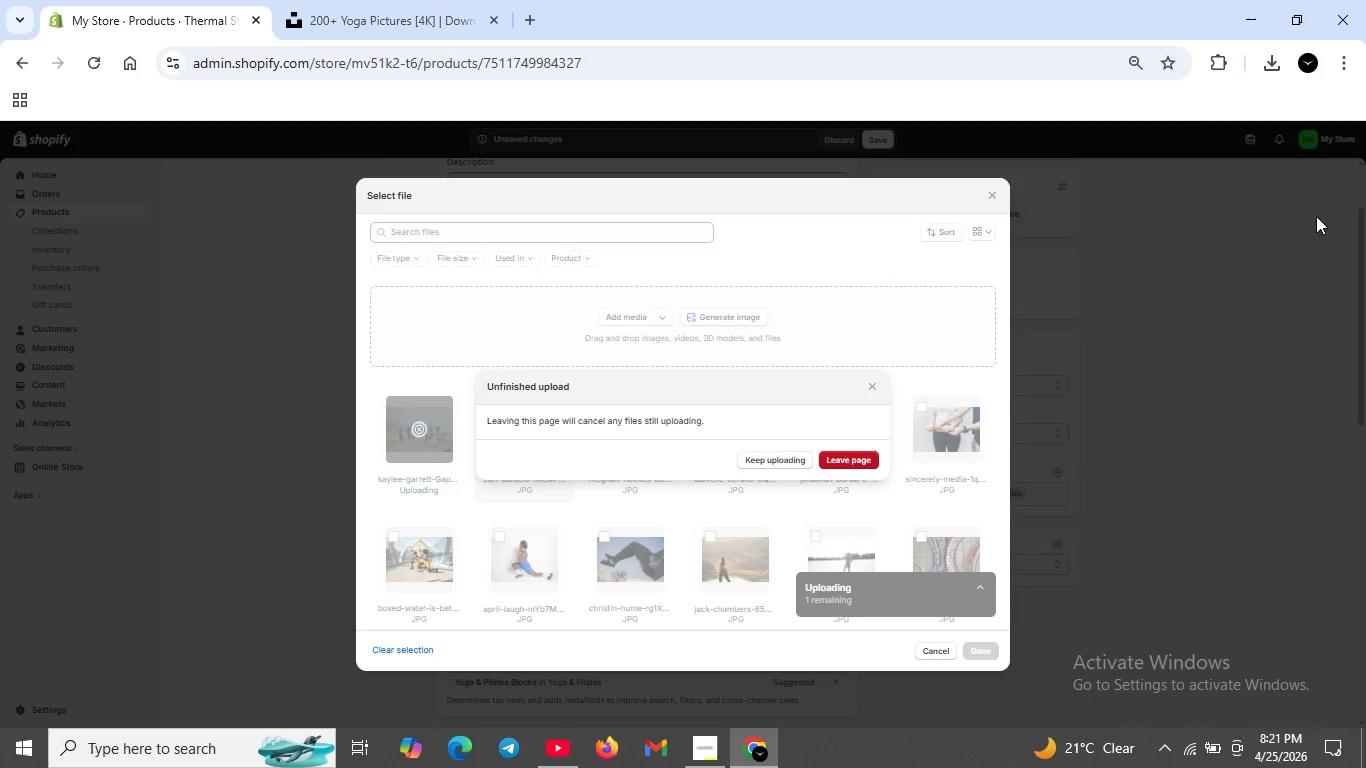 
wait(12.37)
 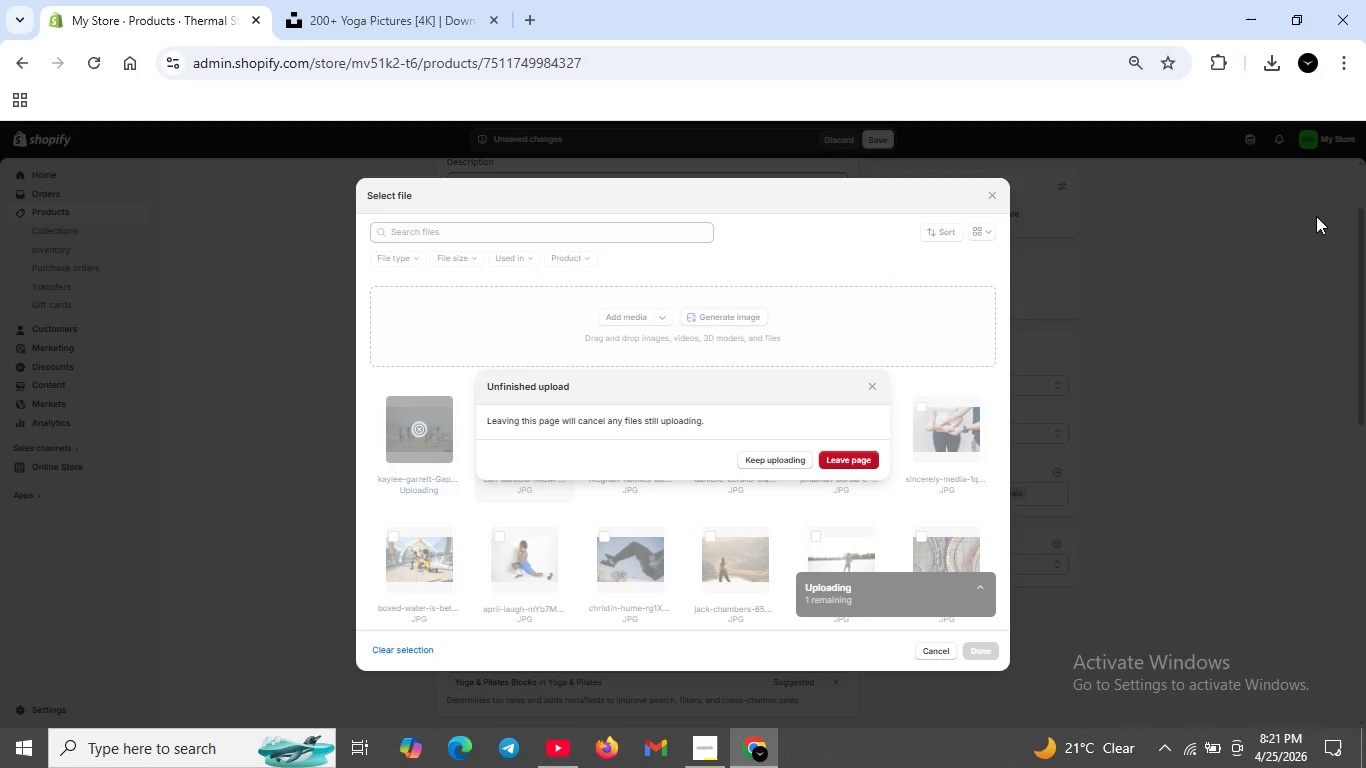 
left_click([869, 384])
 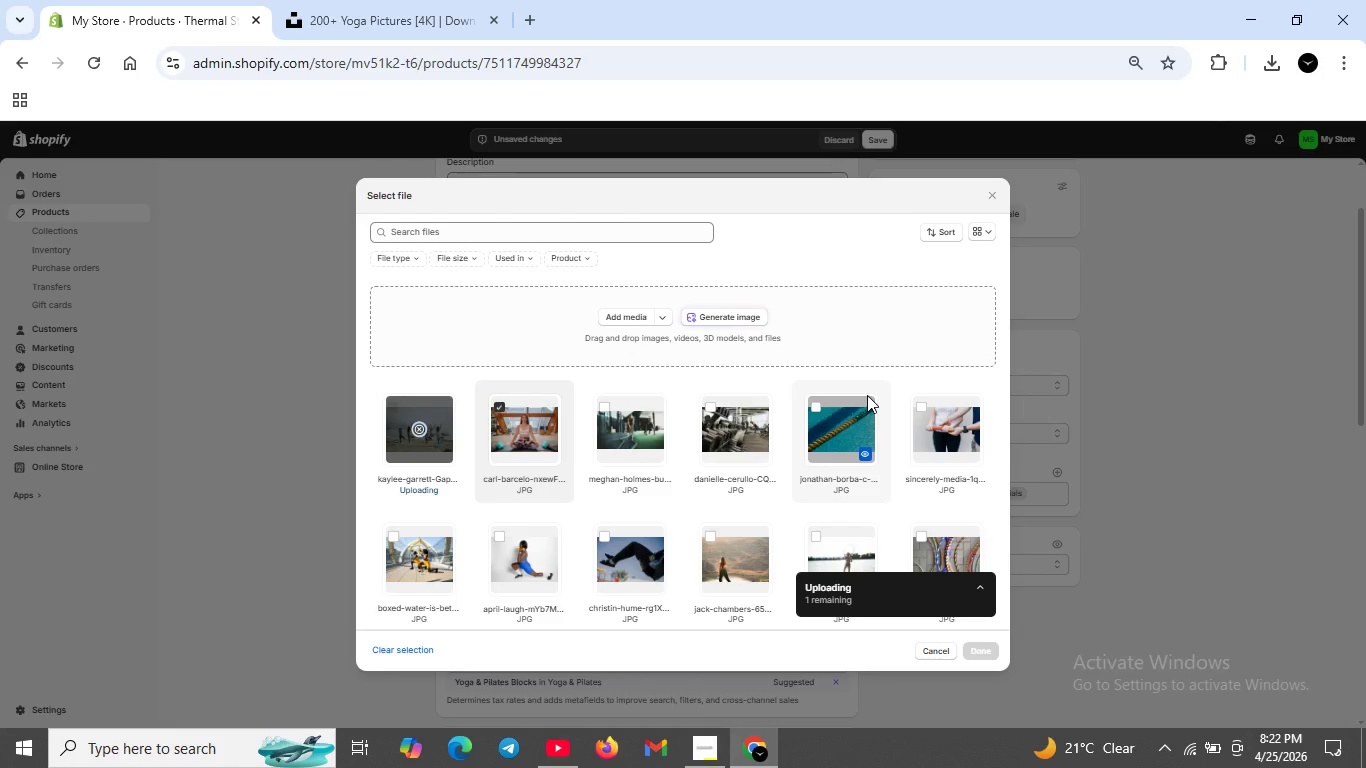 
wait(51.58)
 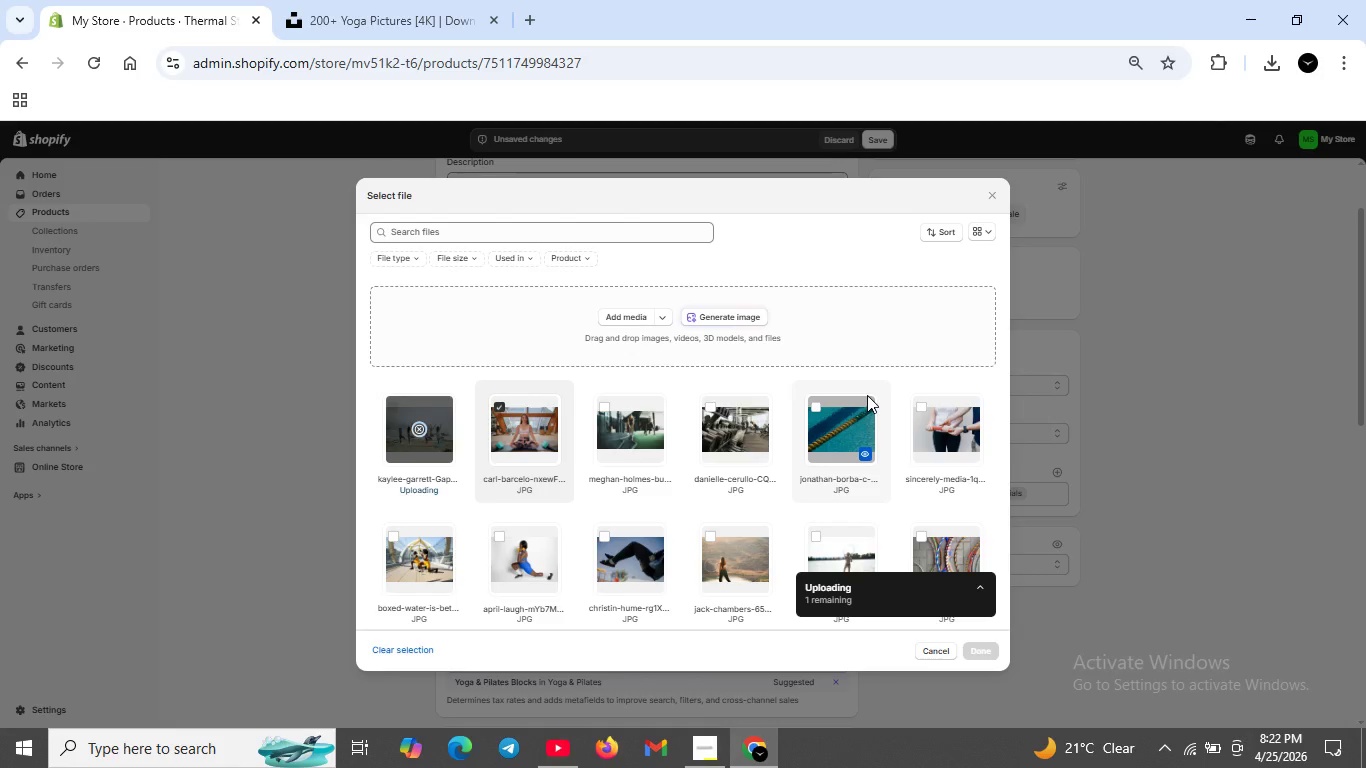 
left_click([627, 312])
 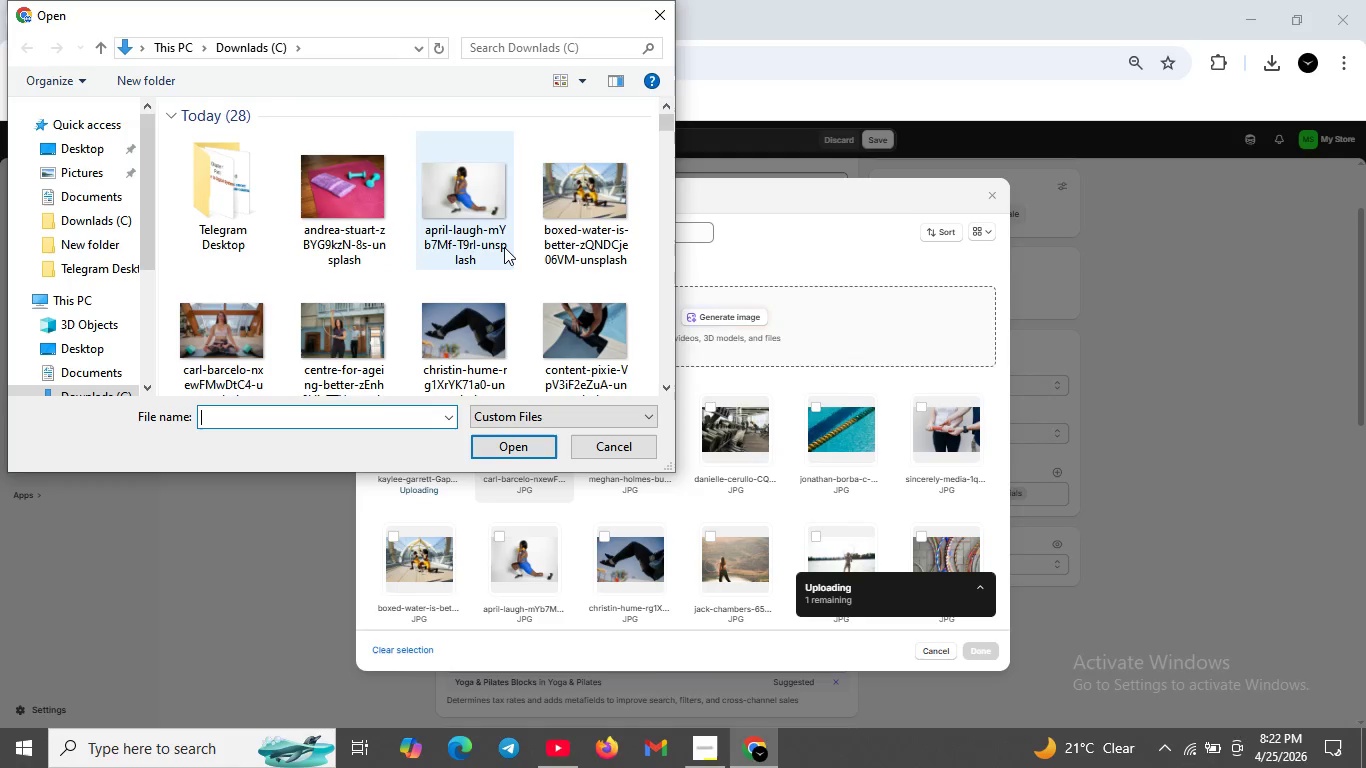 
wait(7.51)
 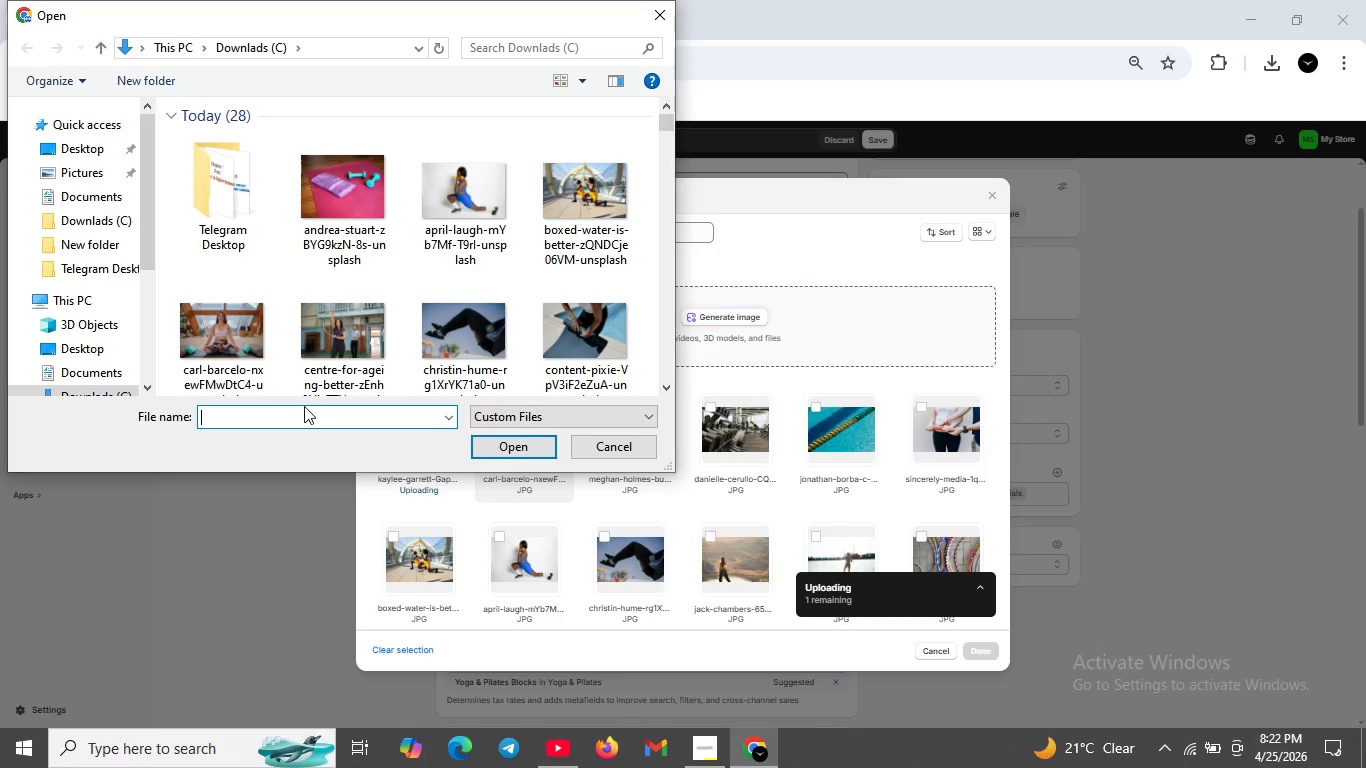 
type(er)
 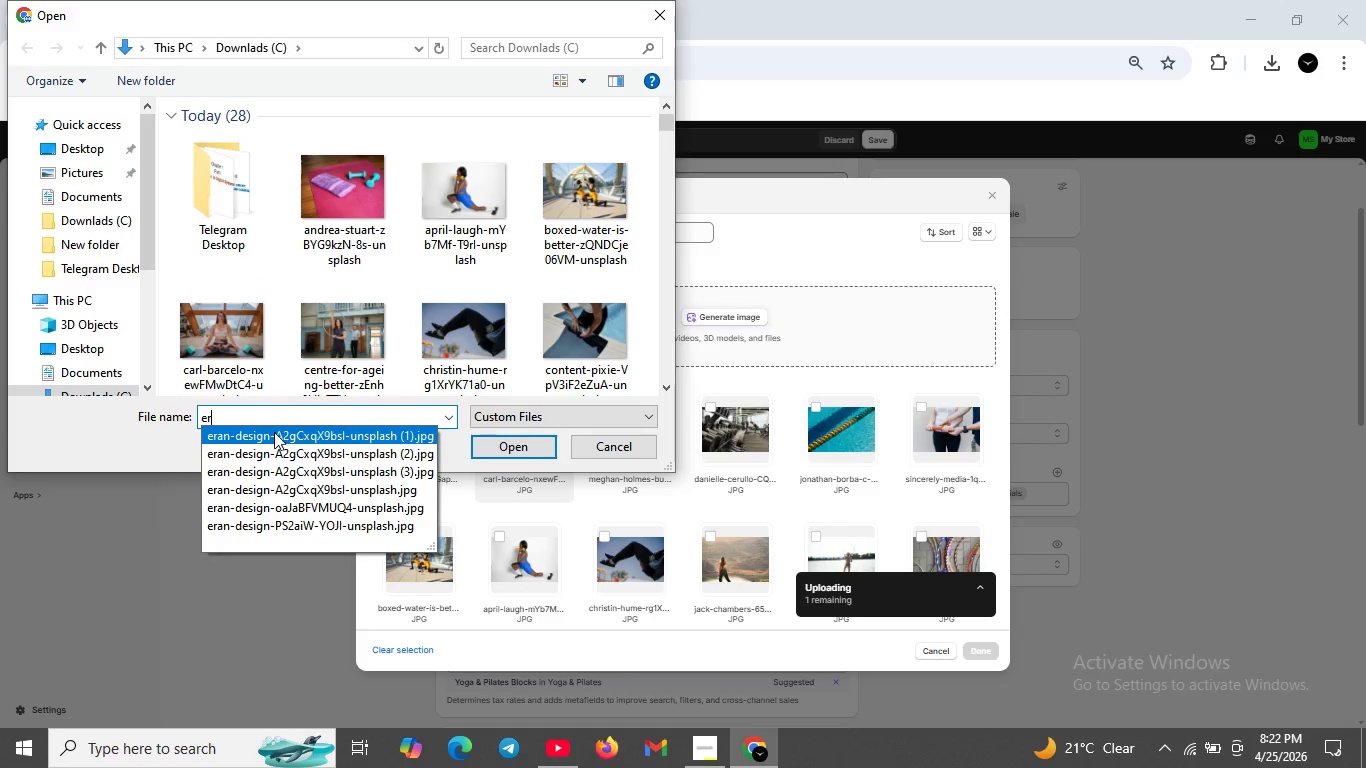 
left_click([271, 434])
 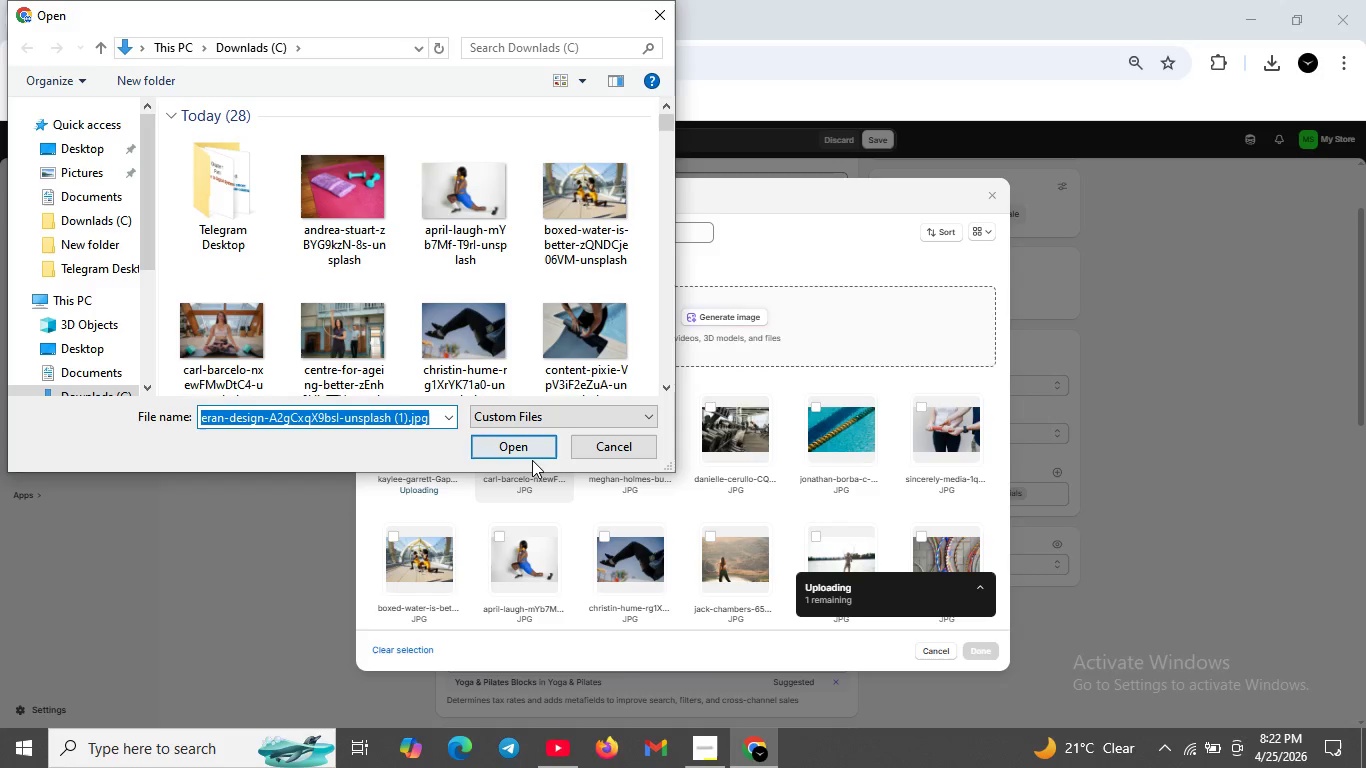 
left_click([524, 447])
 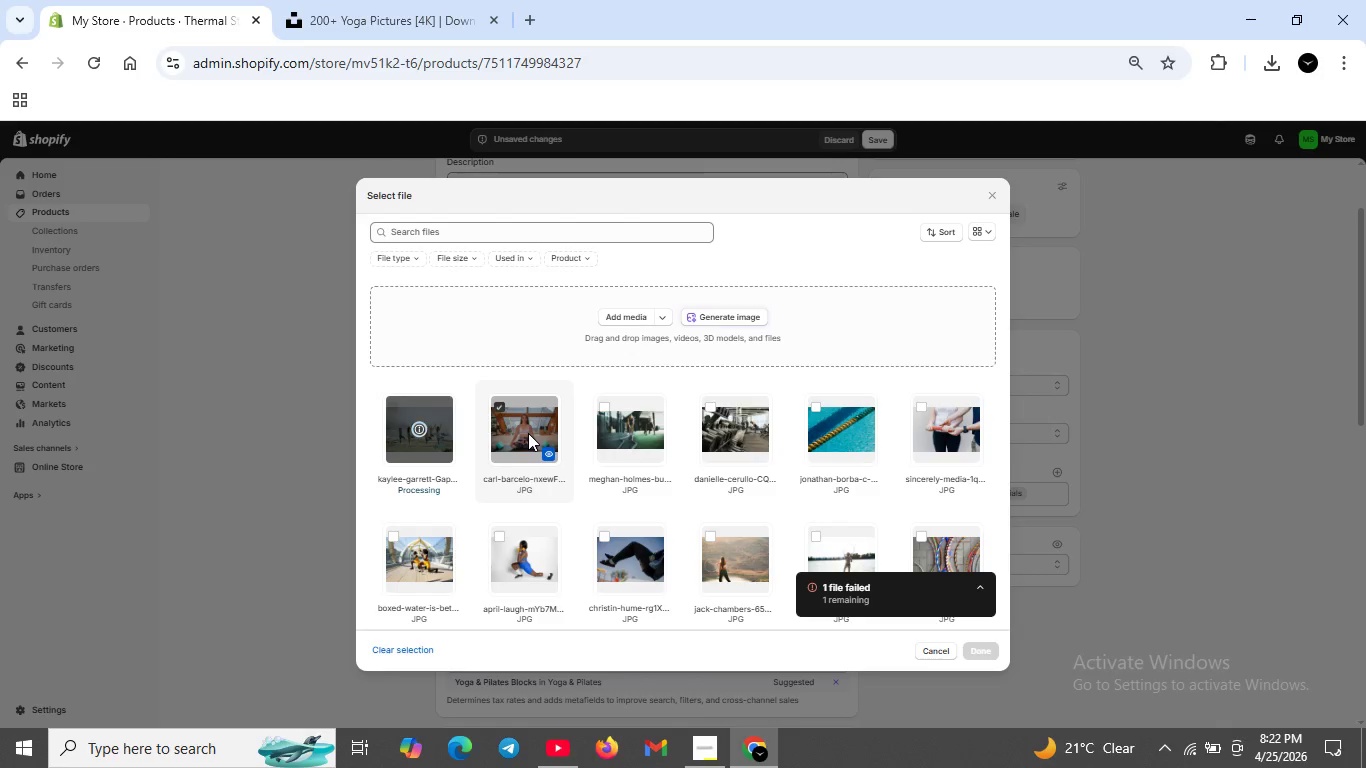 
wait(17.23)
 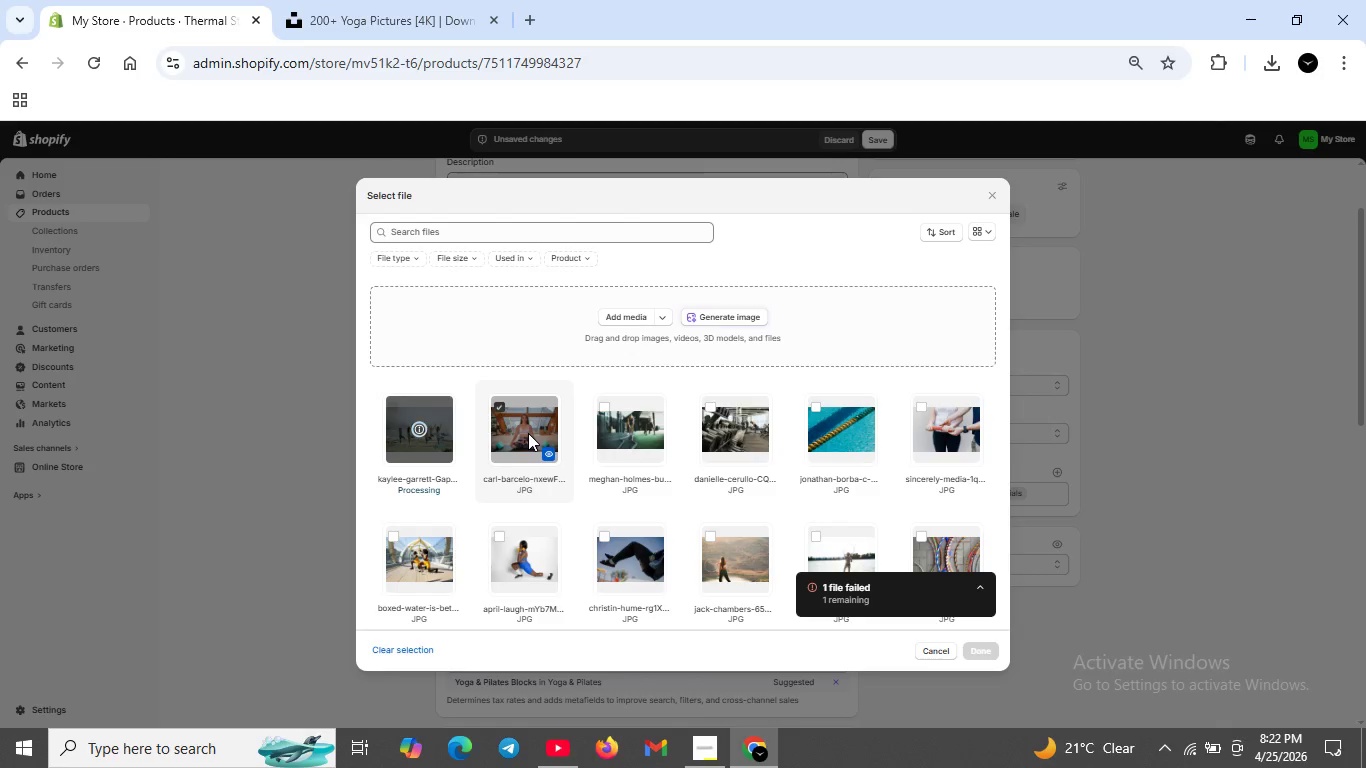 
left_click([623, 317])
 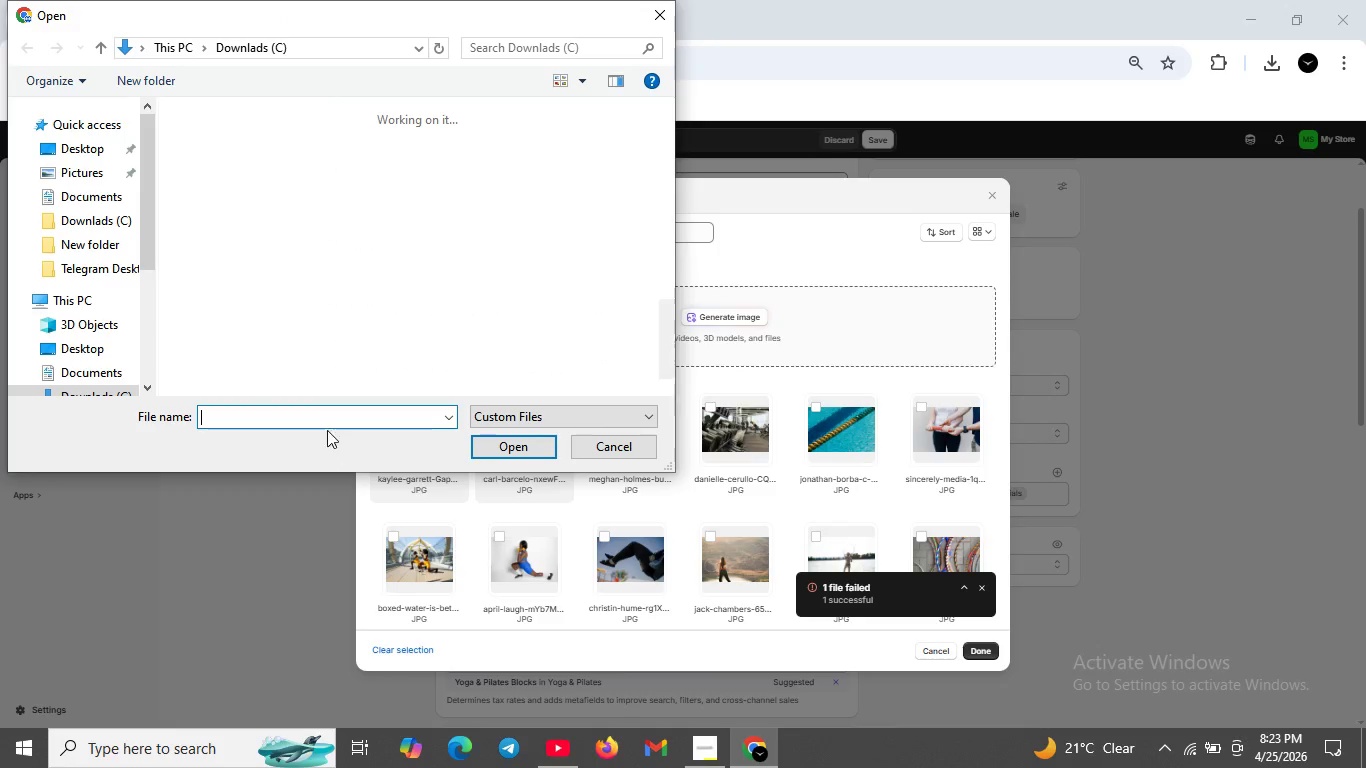 
left_click([323, 418])
 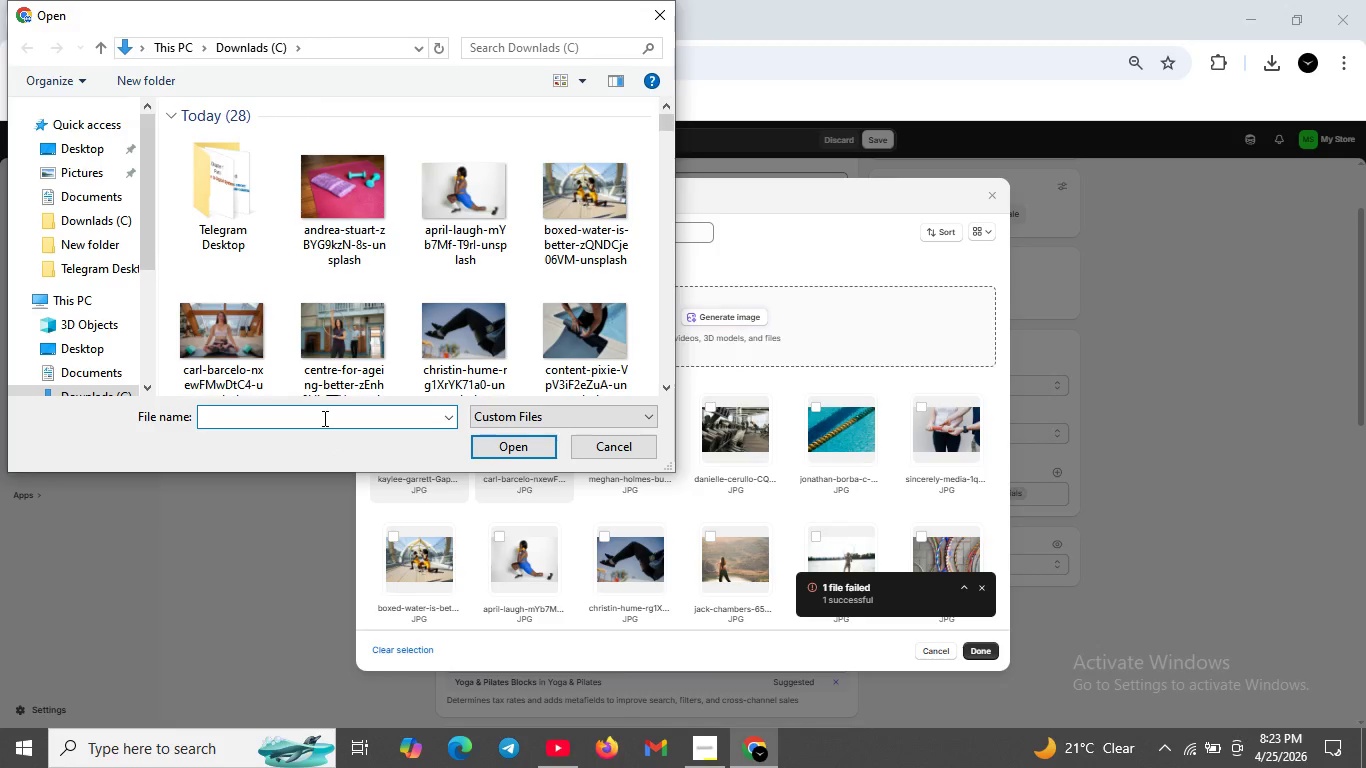 
key(E)
 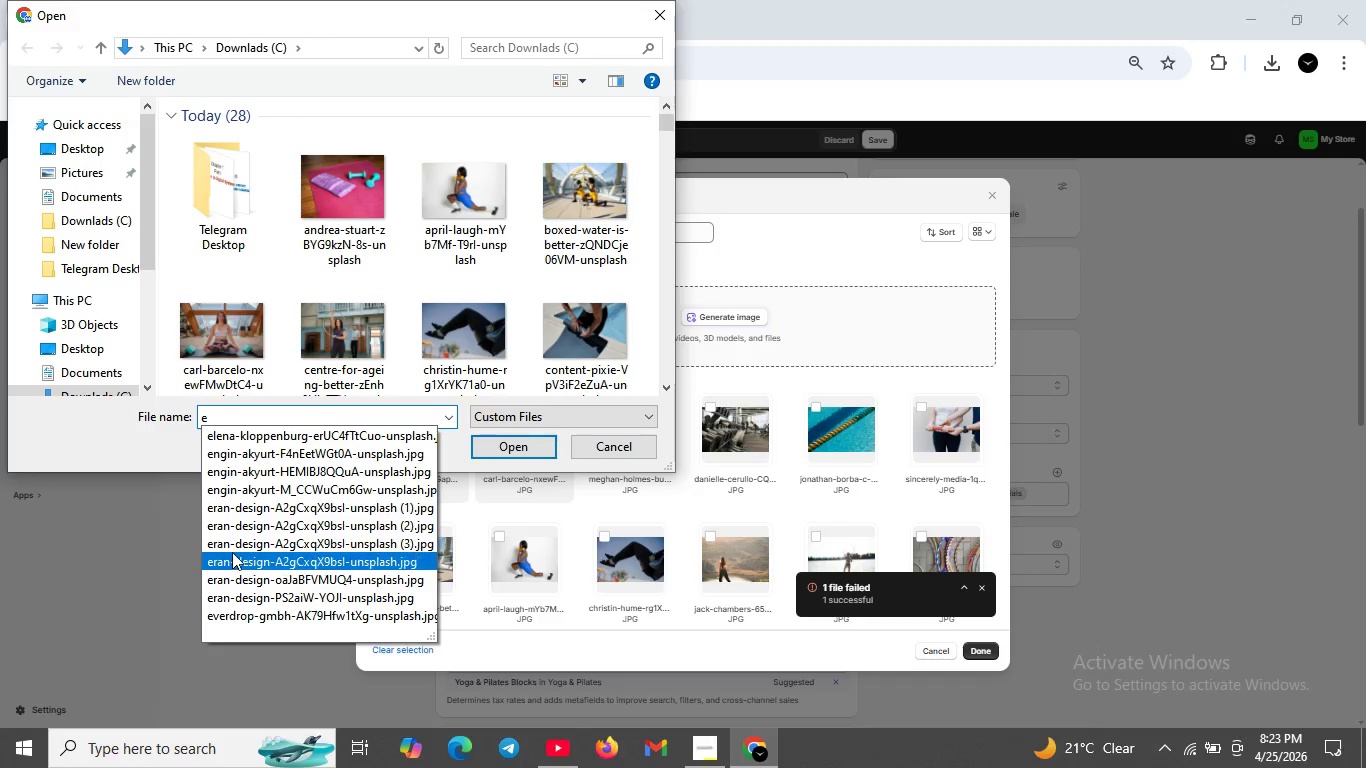 
left_click([241, 557])
 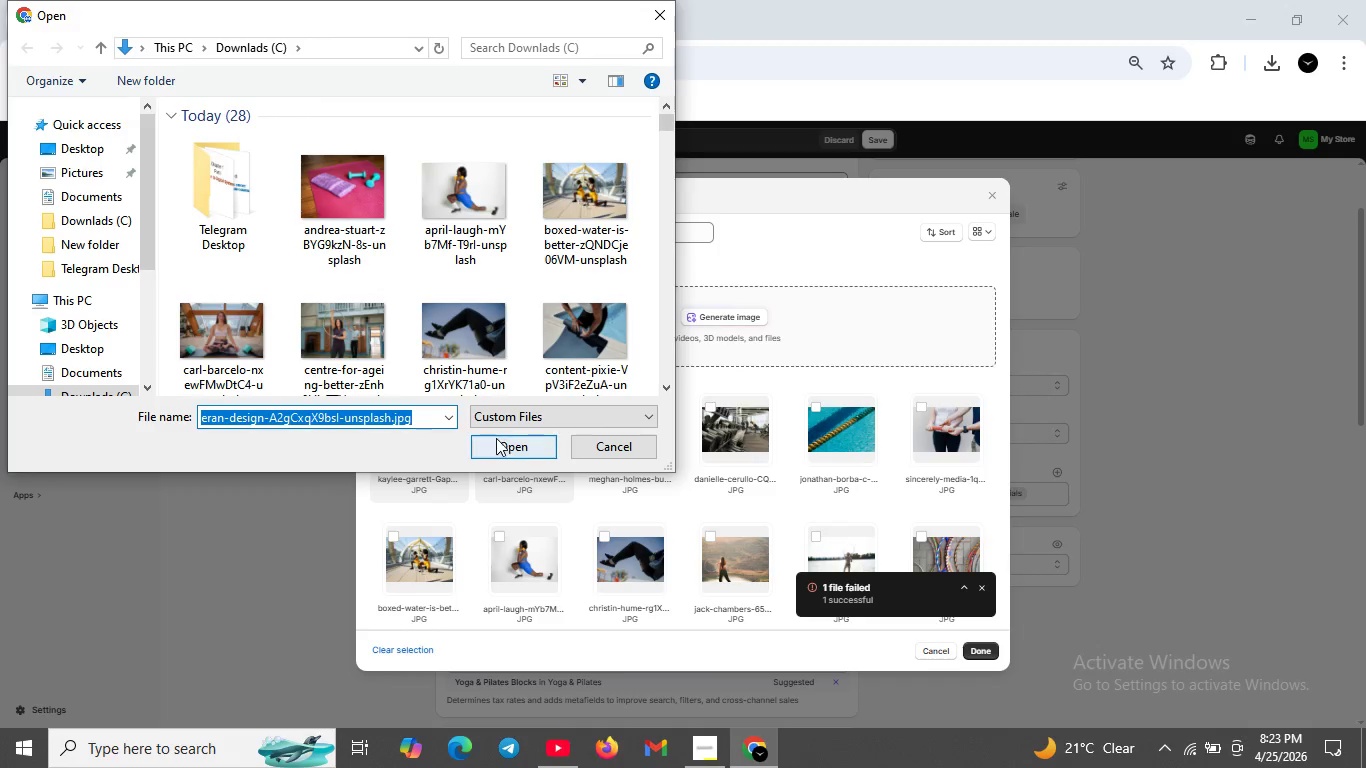 
left_click([512, 443])
 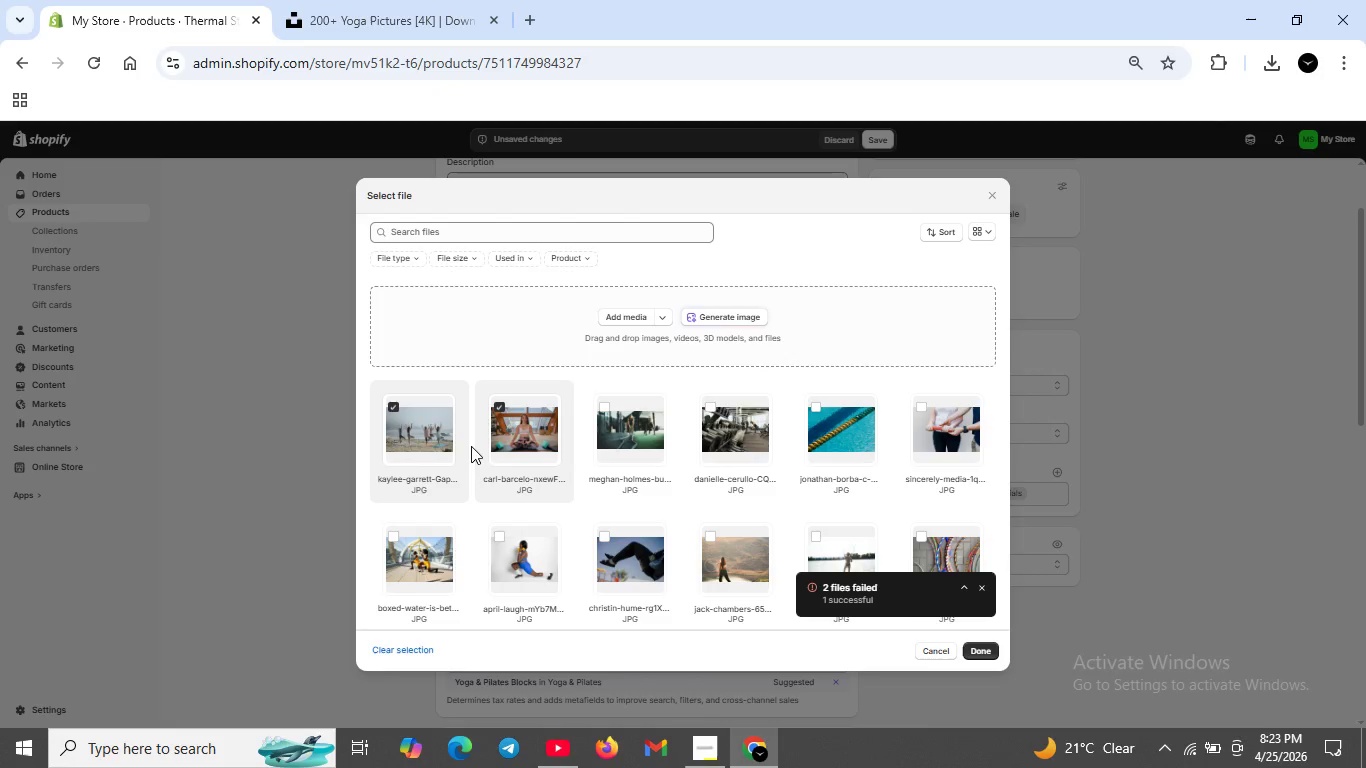 
wait(9.53)
 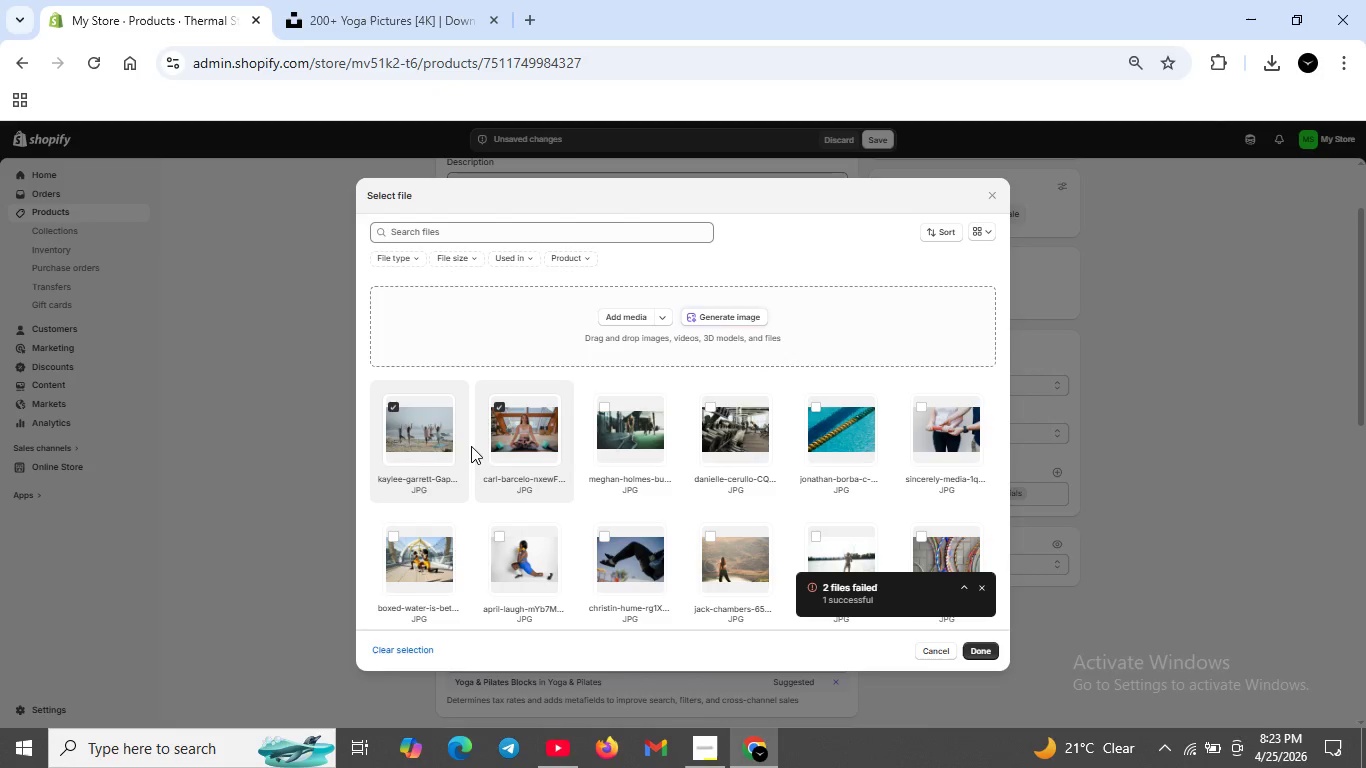 
left_click([628, 314])
 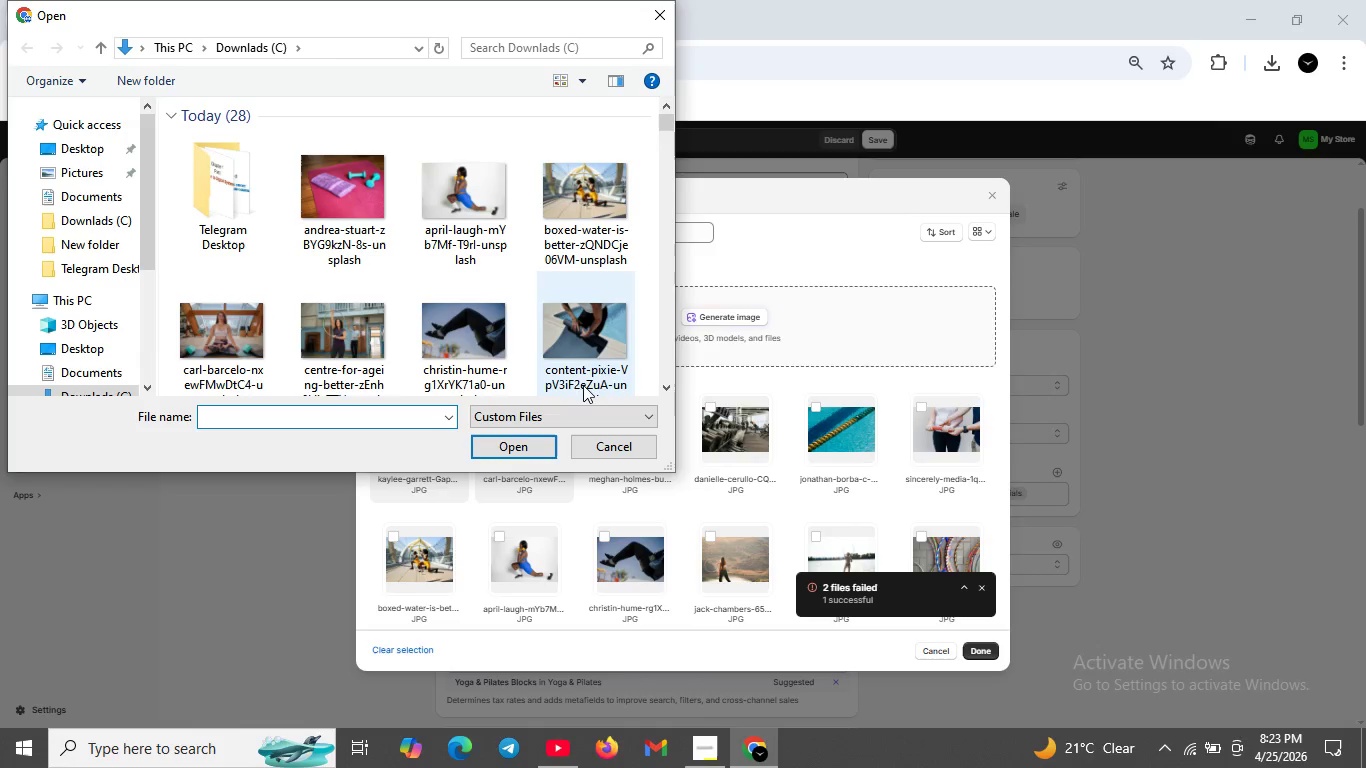 
left_click([603, 449])
 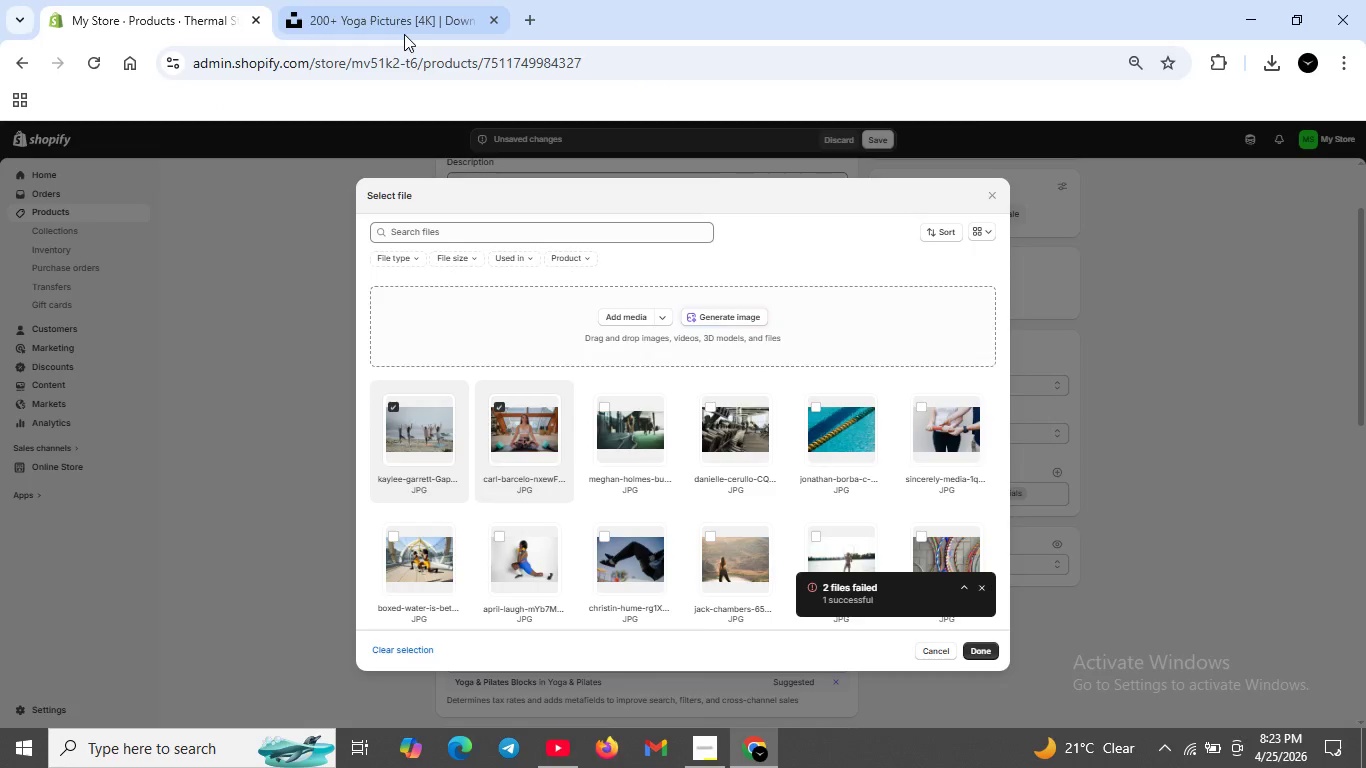 
left_click([404, 34])
 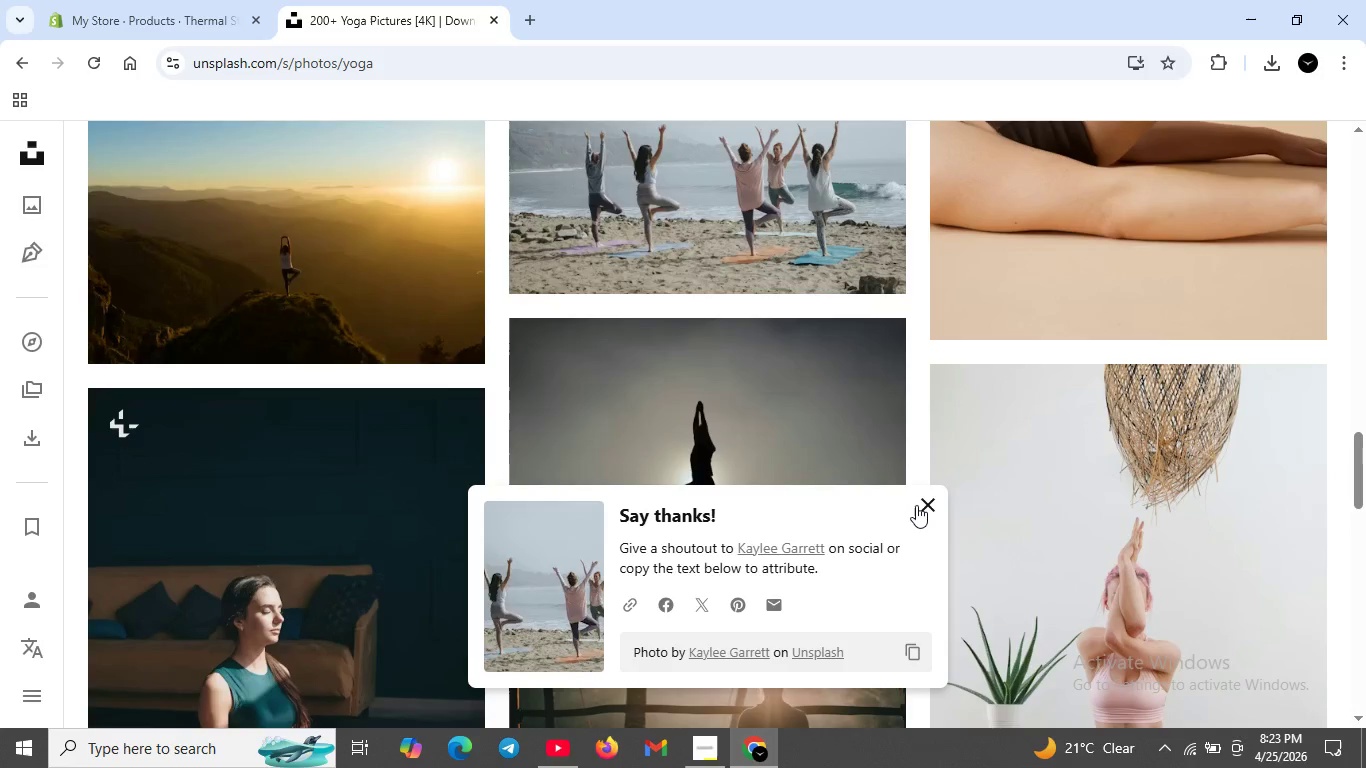 
scroll: coordinate [980, 400], scroll_direction: up, amount: 16.0
 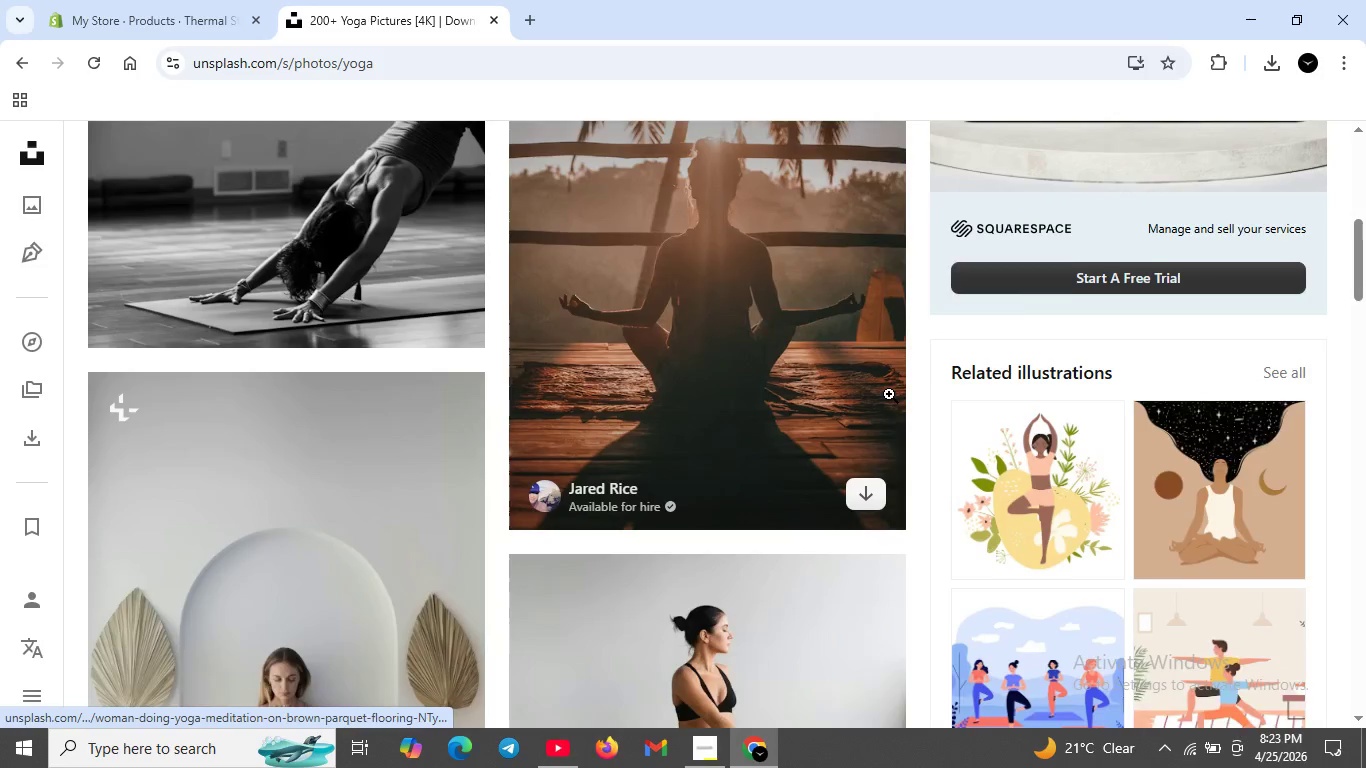 
scroll: coordinate [889, 394], scroll_direction: up, amount: 7.0
 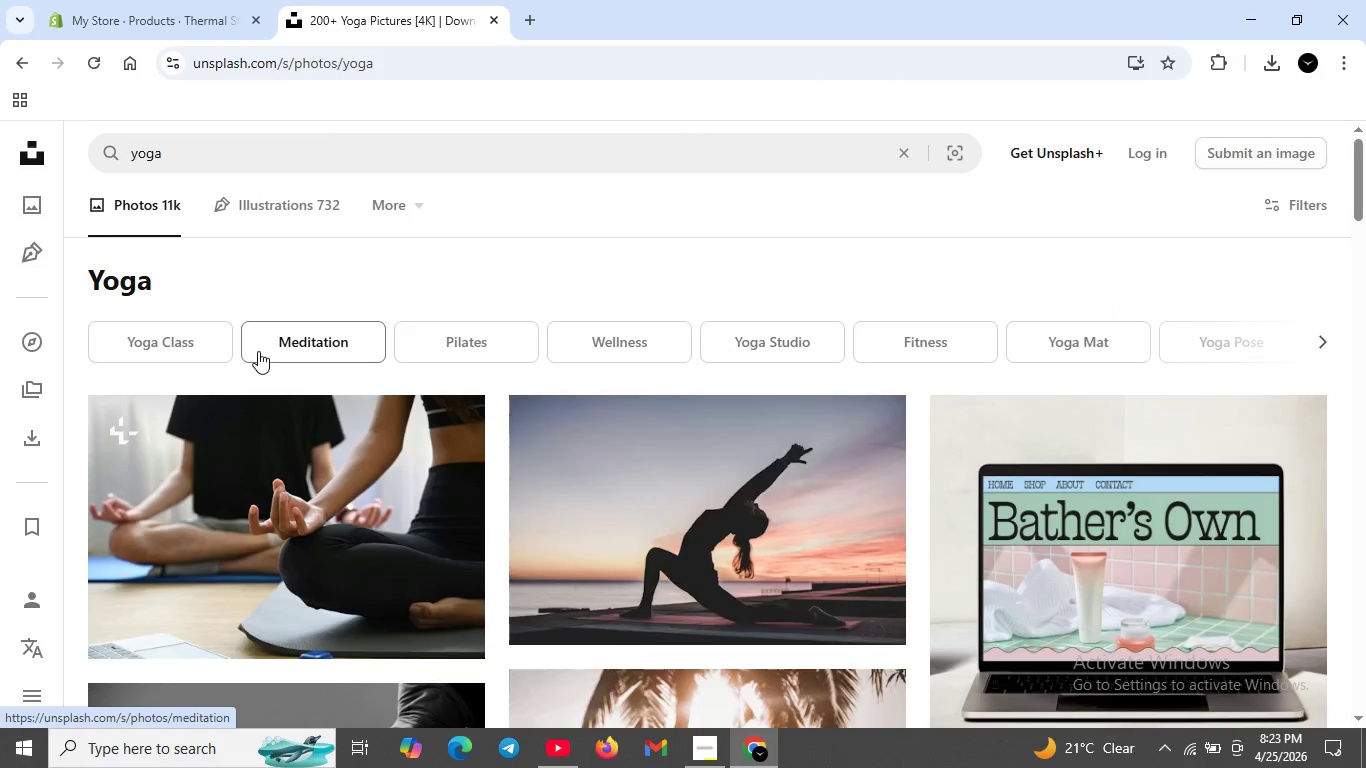 
scroll: coordinate [483, 387], scroll_direction: down, amount: 25.0
 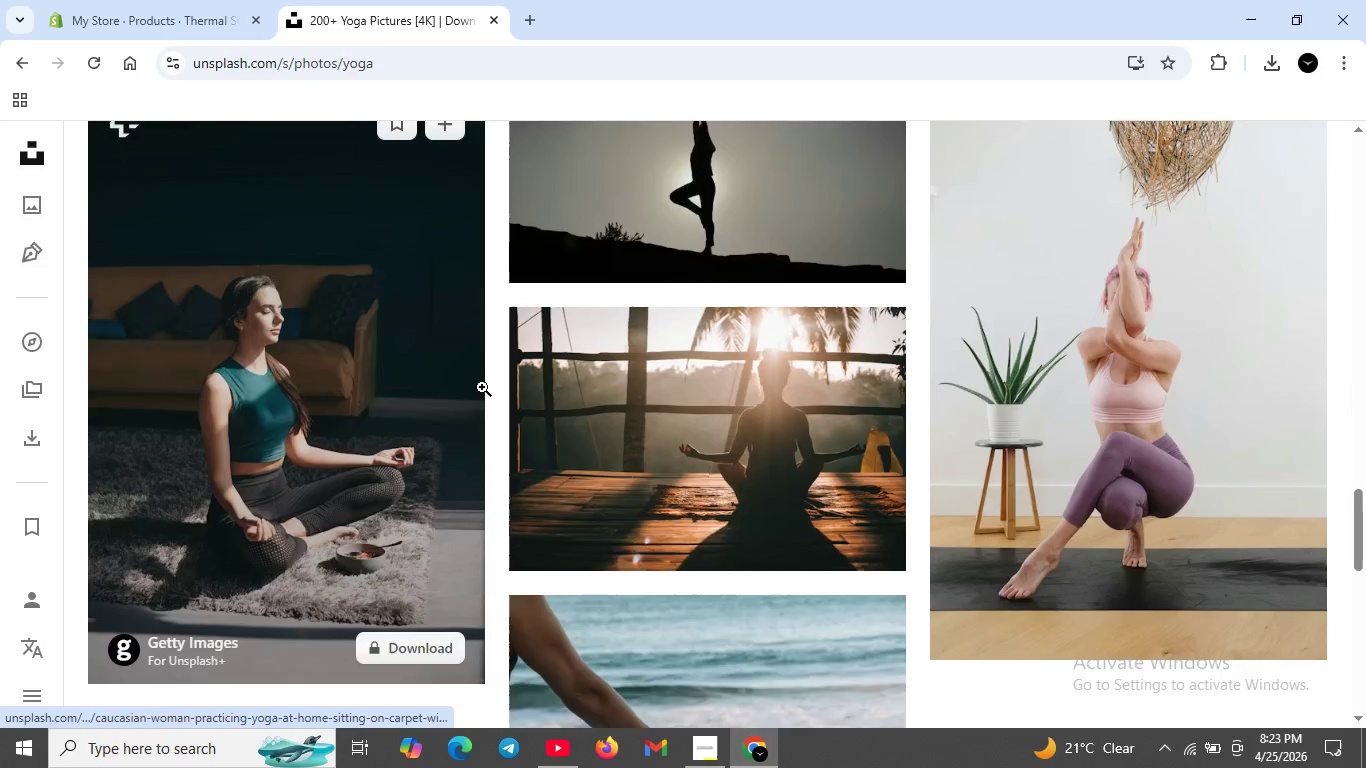 
scroll: coordinate [482, 386], scroll_direction: up, amount: 3.0
 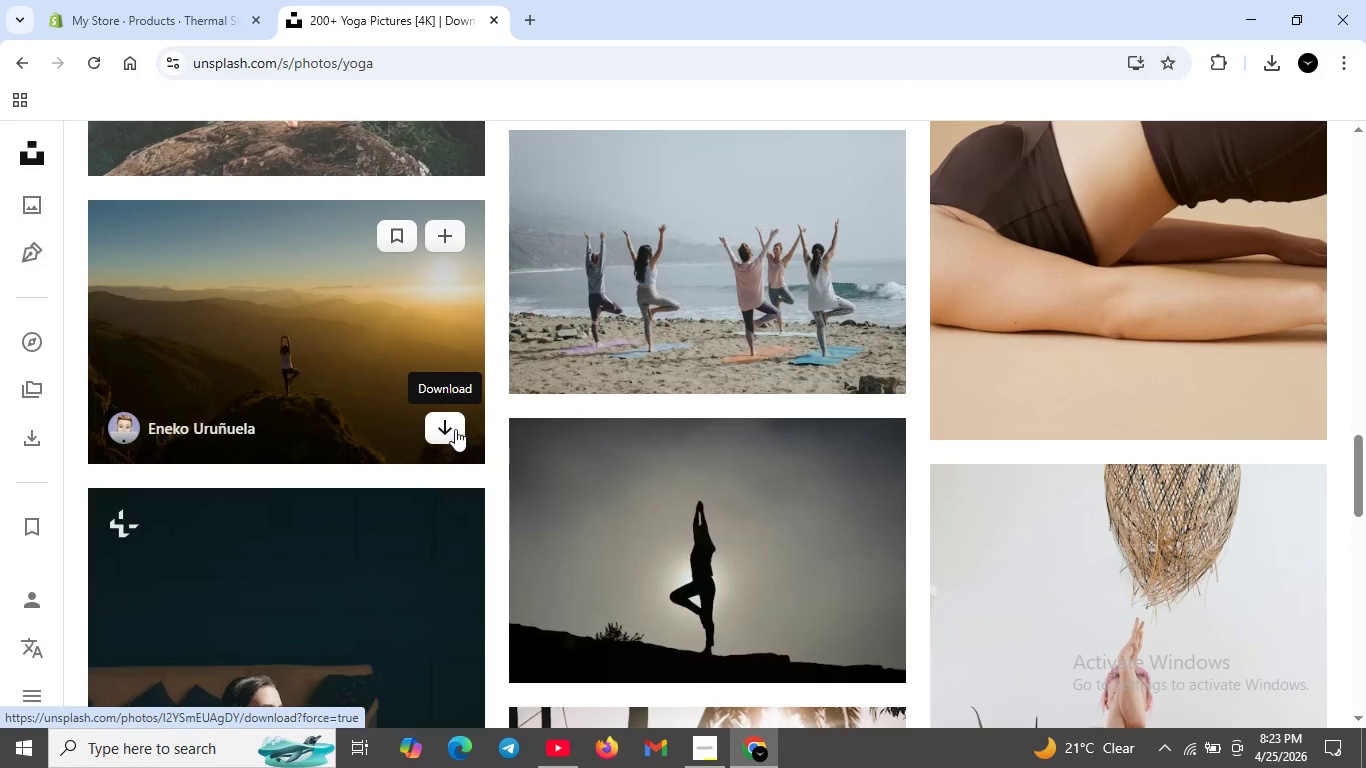 
scroll: coordinate [795, 494], scroll_direction: down, amount: 10.0
 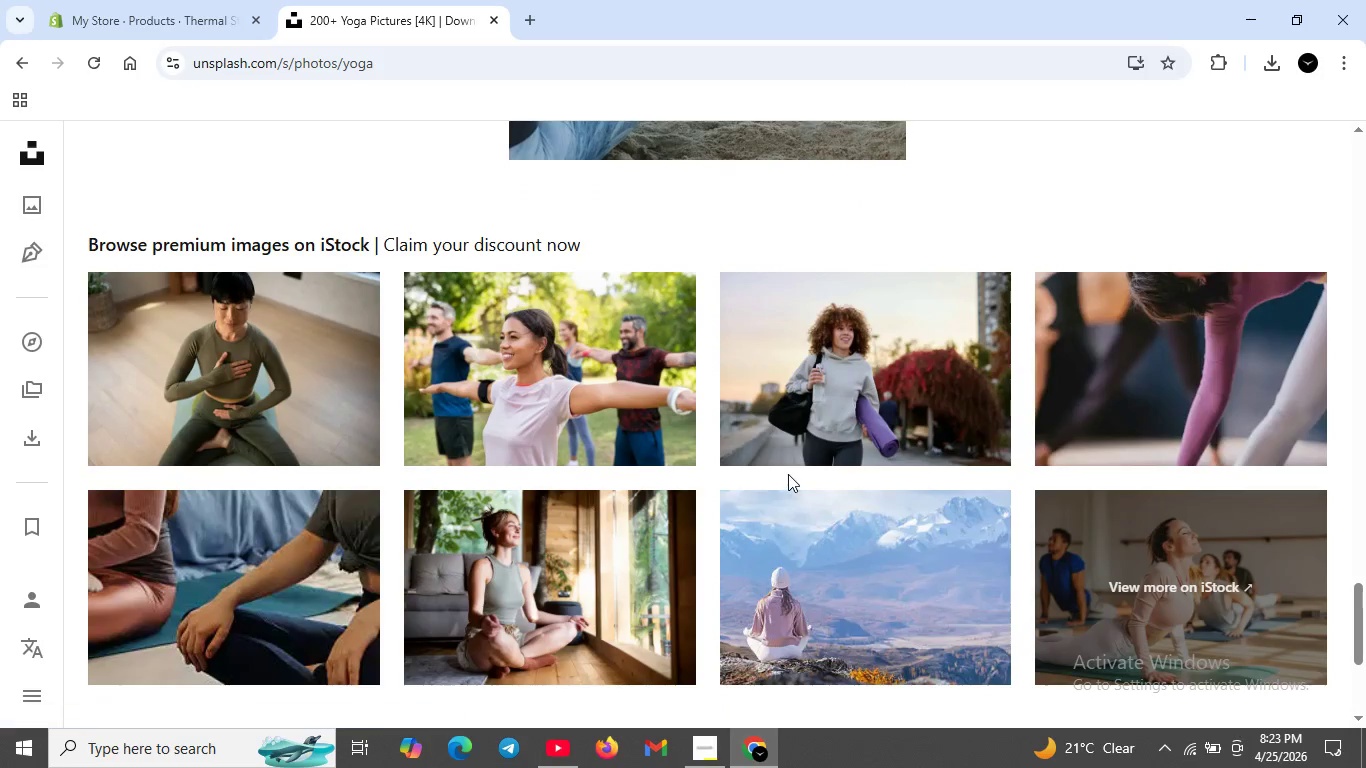 
scroll: coordinate [788, 474], scroll_direction: up, amount: 4.0
 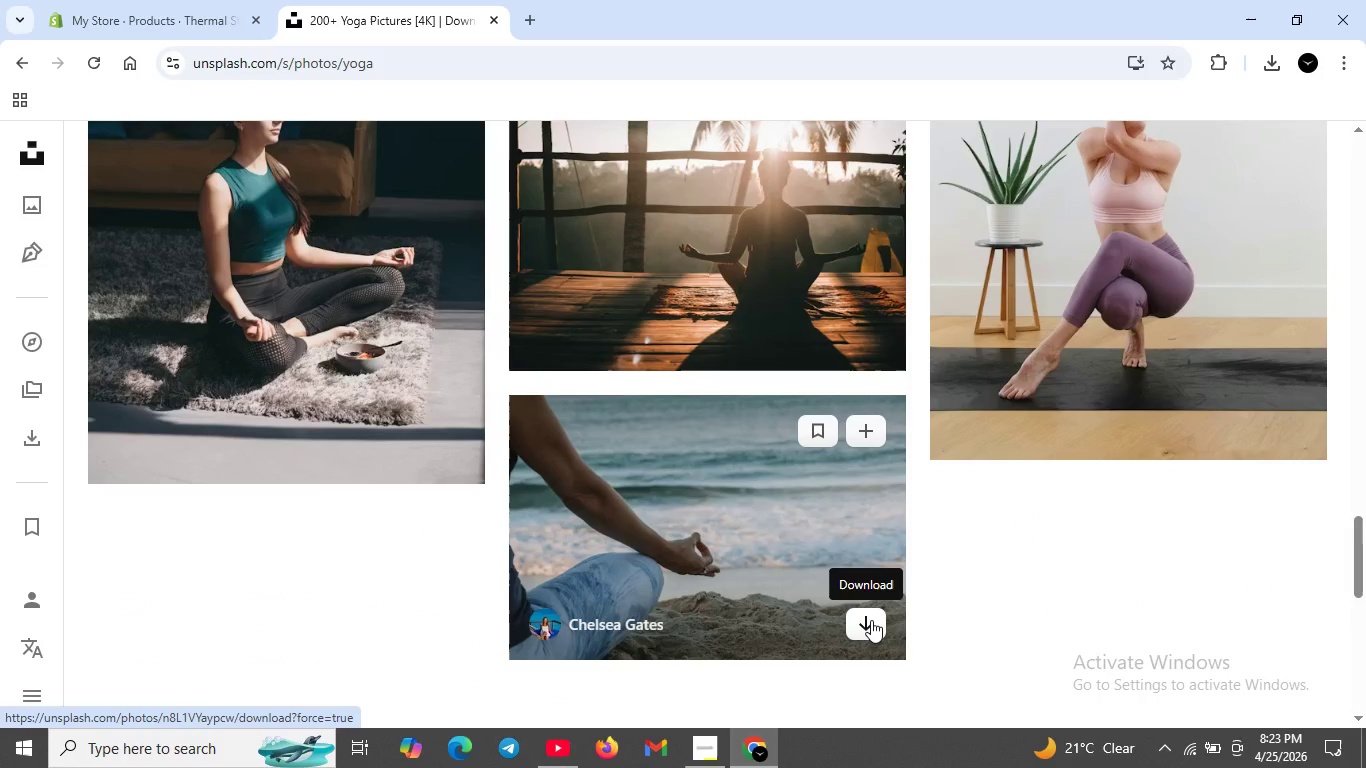 
left_click([871, 620])
 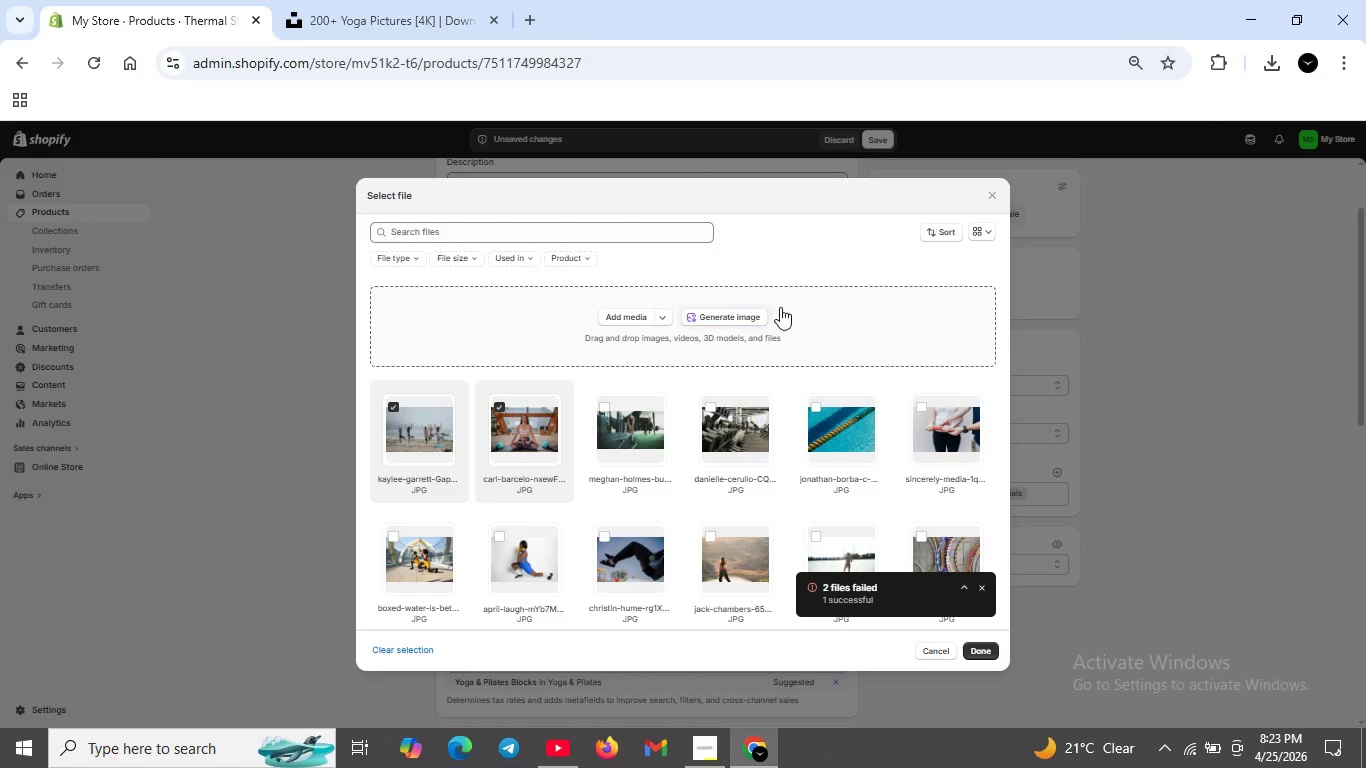 
left_click([1268, 52])
 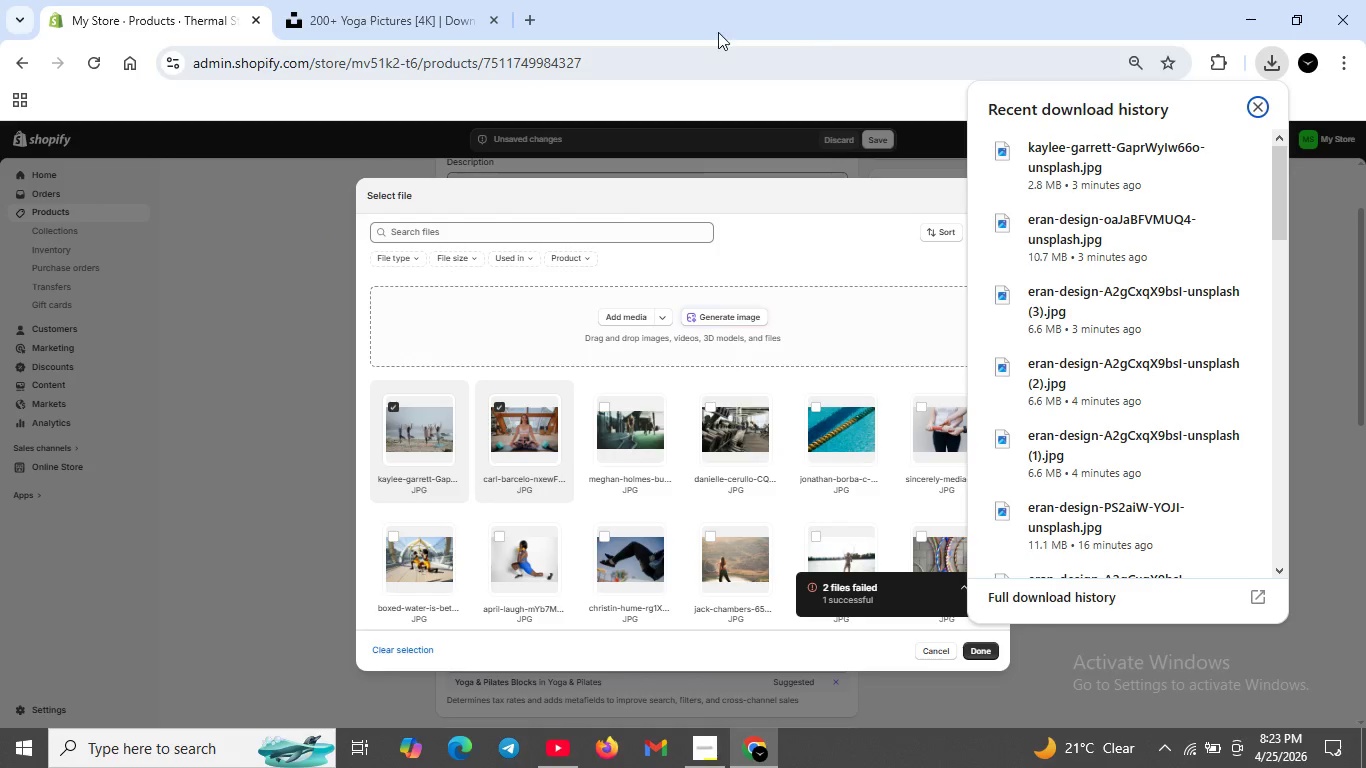 
left_click([395, 0])
 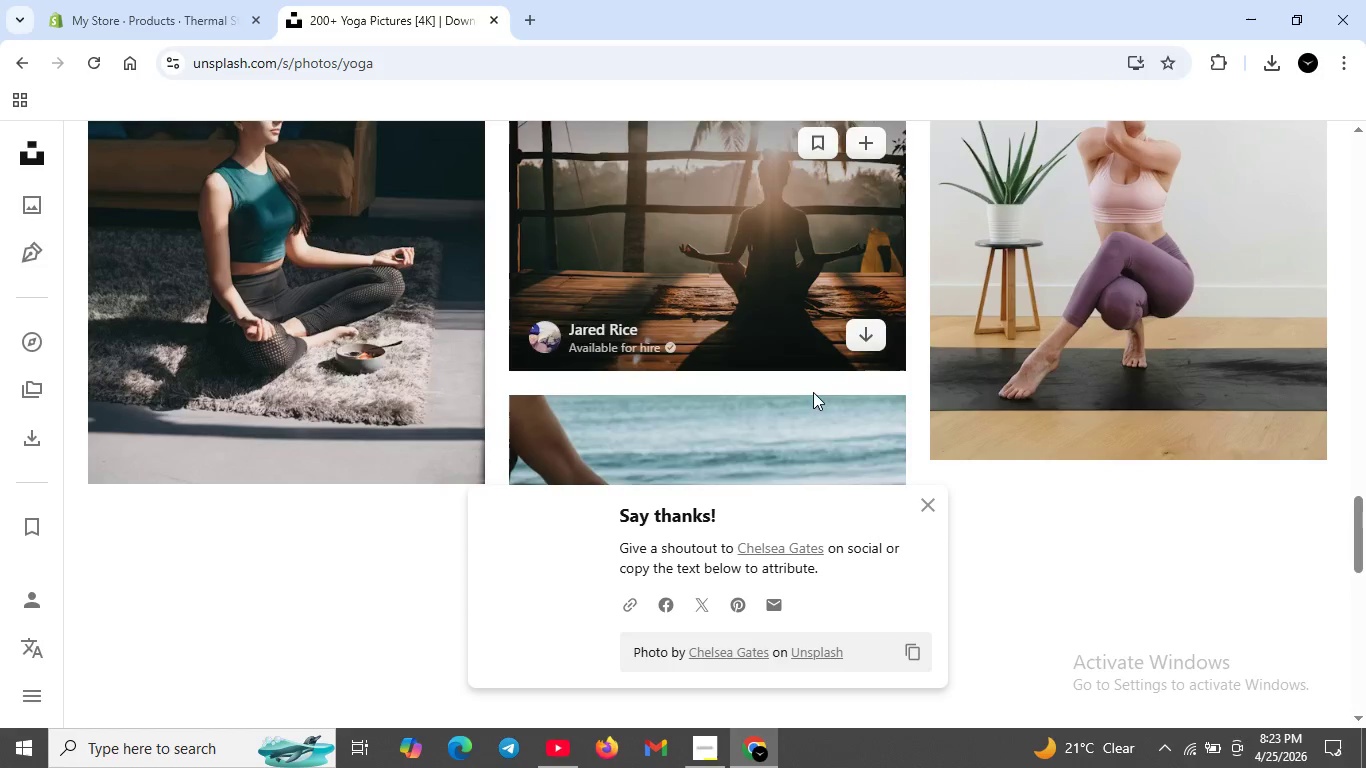 
mouse_move([928, 460])
 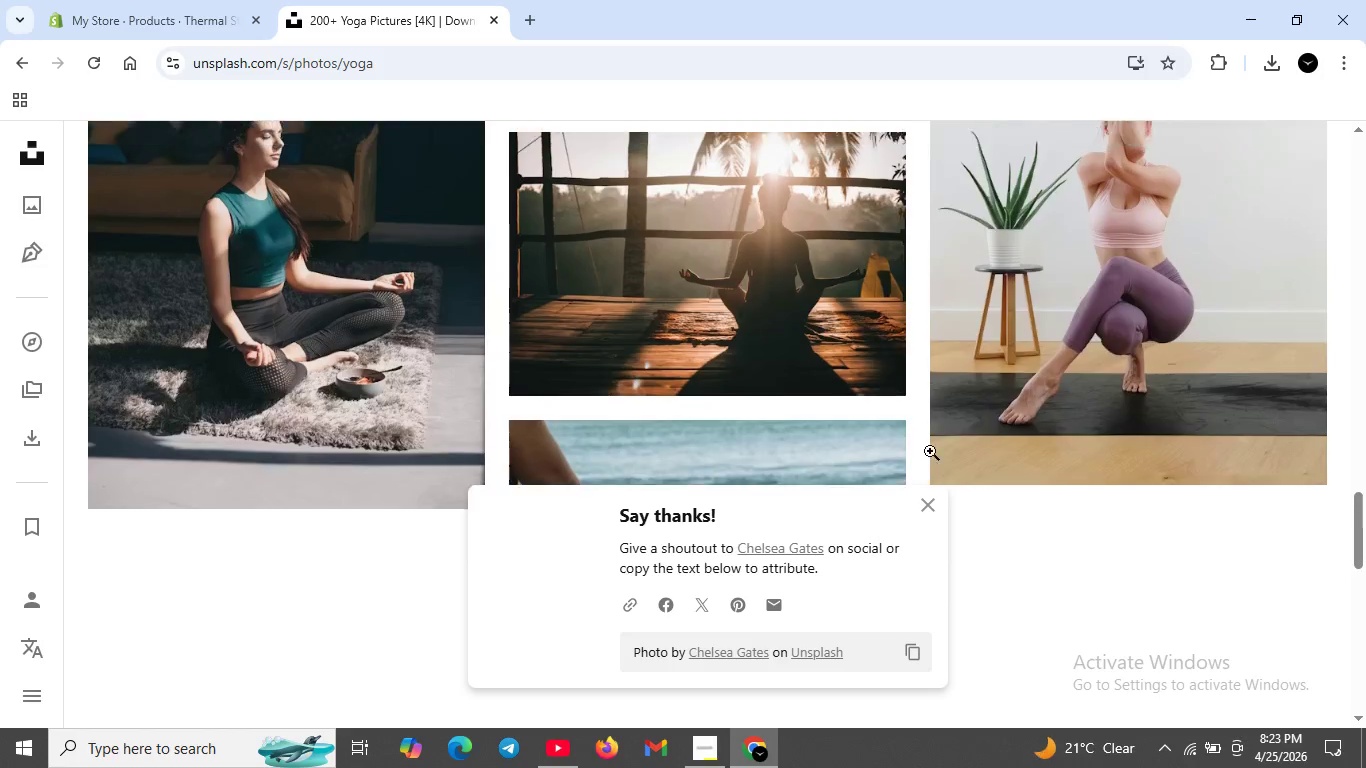 
scroll: coordinate [929, 452], scroll_direction: up, amount: 1.0
 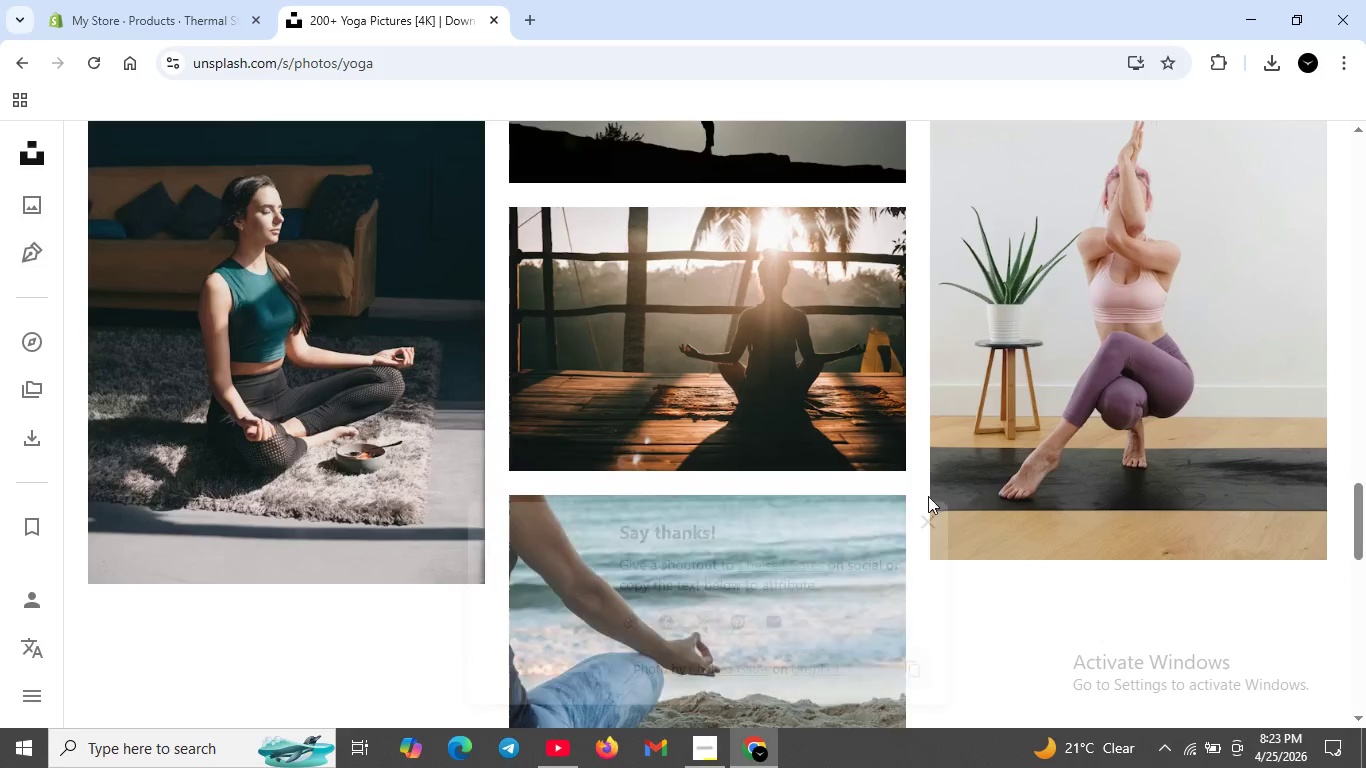 
scroll: coordinate [926, 494], scroll_direction: down, amount: 1.0
 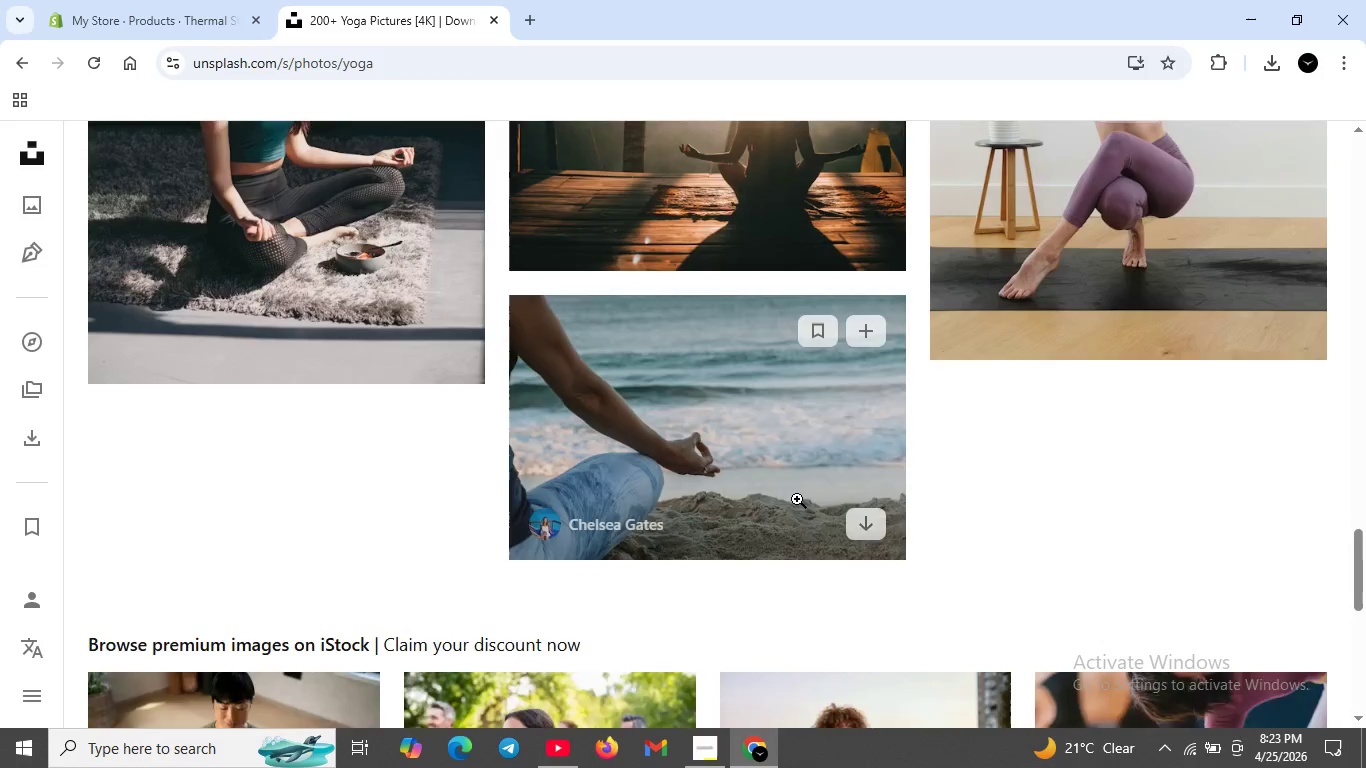 
scroll: coordinate [780, 489], scroll_direction: up, amount: 15.0
 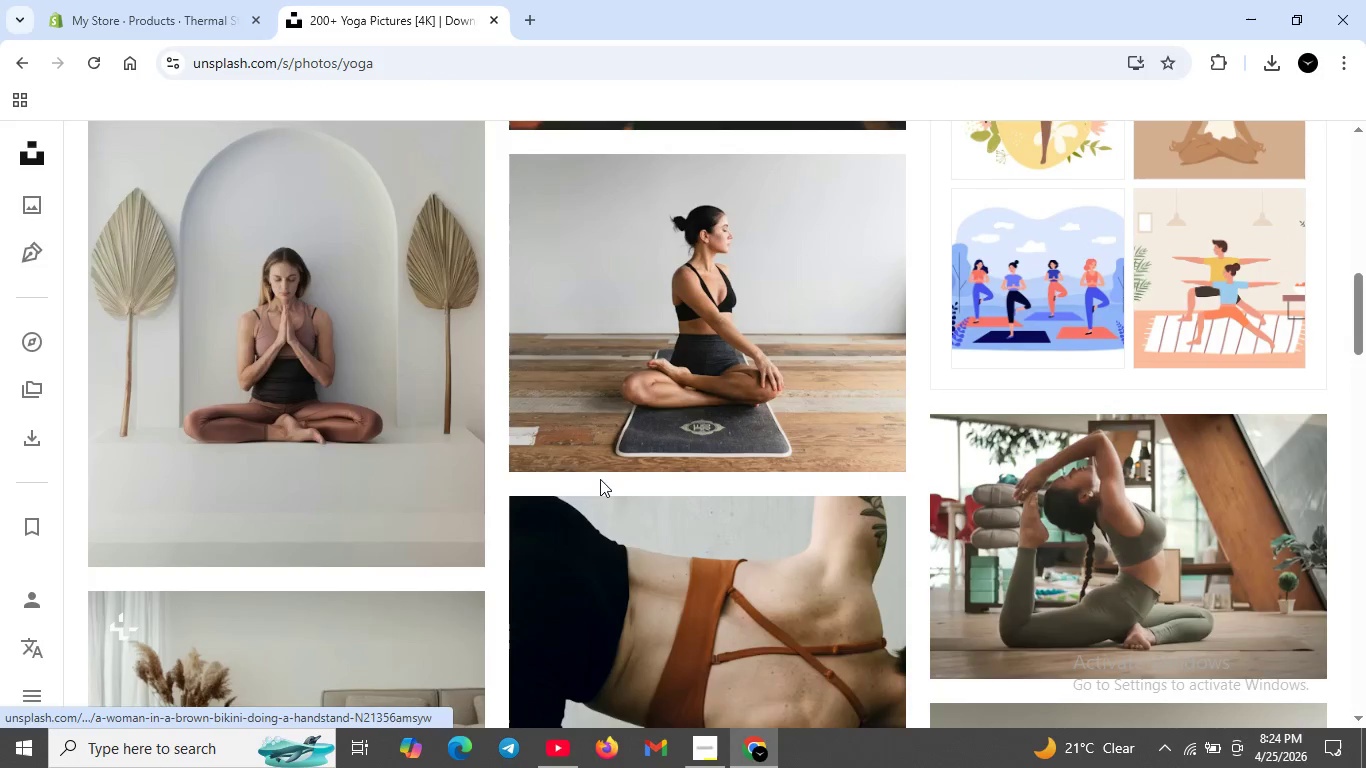 
scroll: coordinate [513, 477], scroll_direction: down, amount: 2.0
 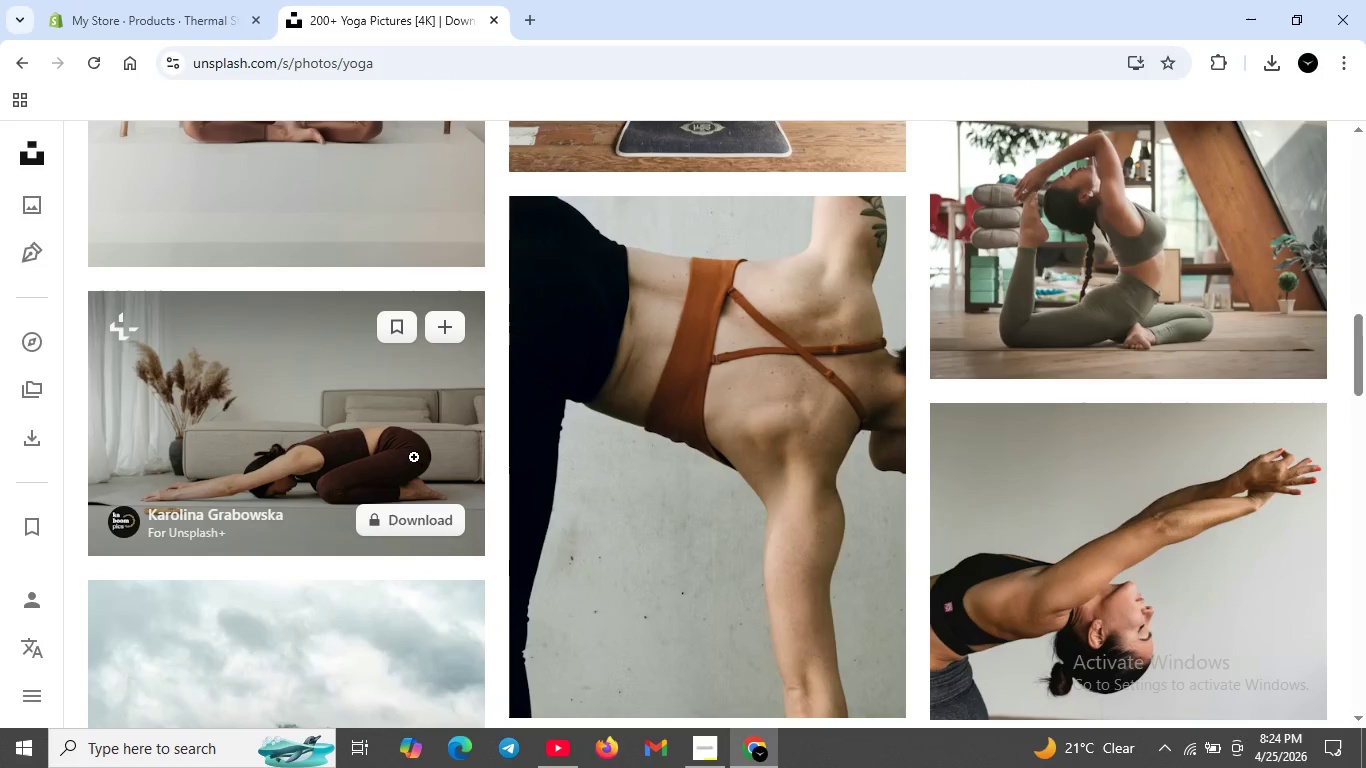 
scroll: coordinate [419, 423], scroll_direction: up, amount: 16.0
 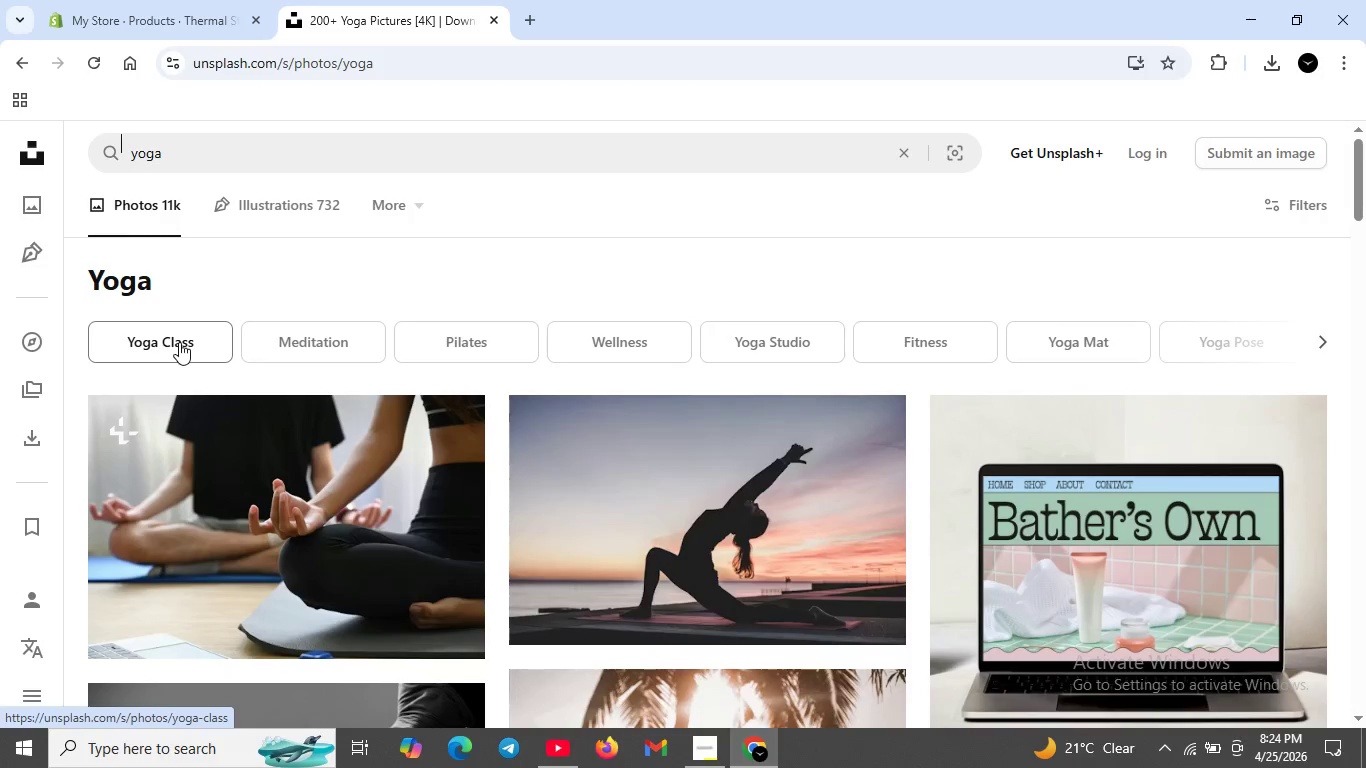 
left_click([179, 340])
 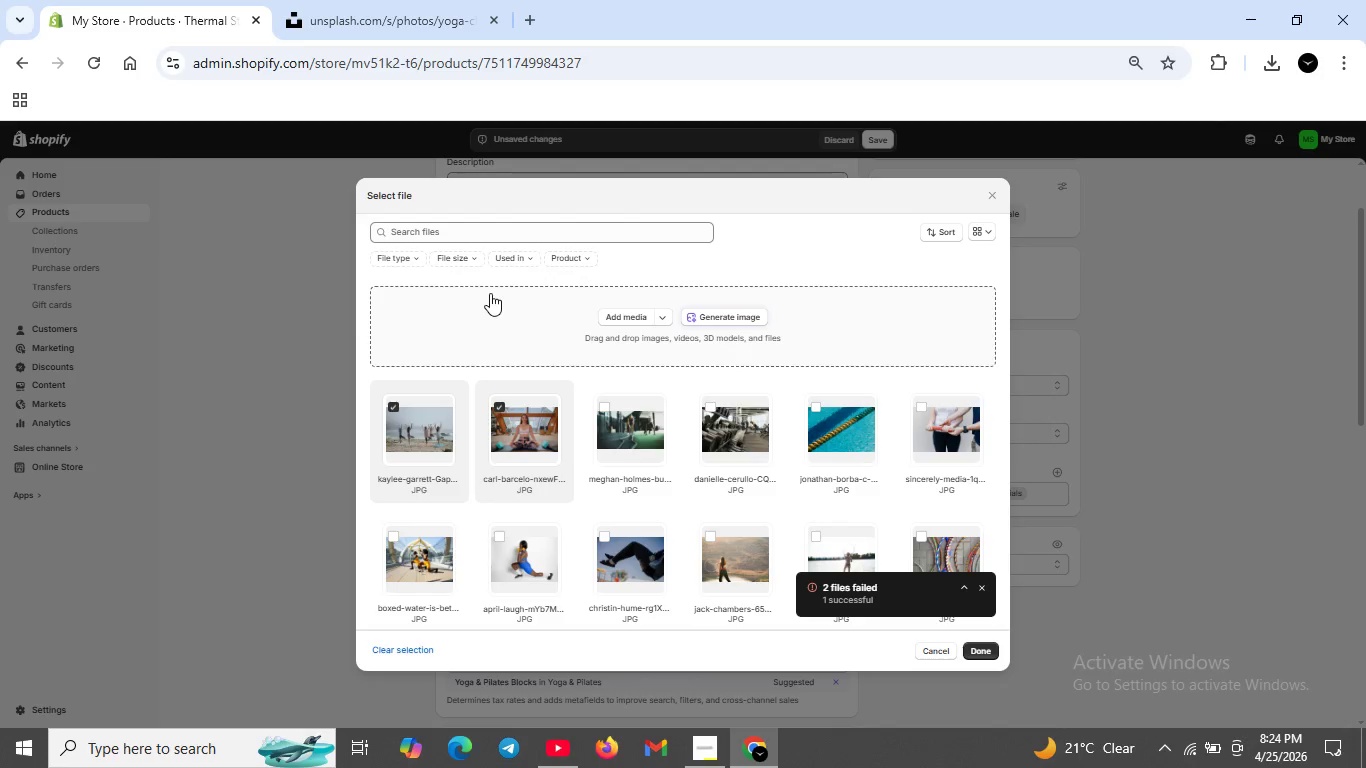 
left_click([426, 15])
 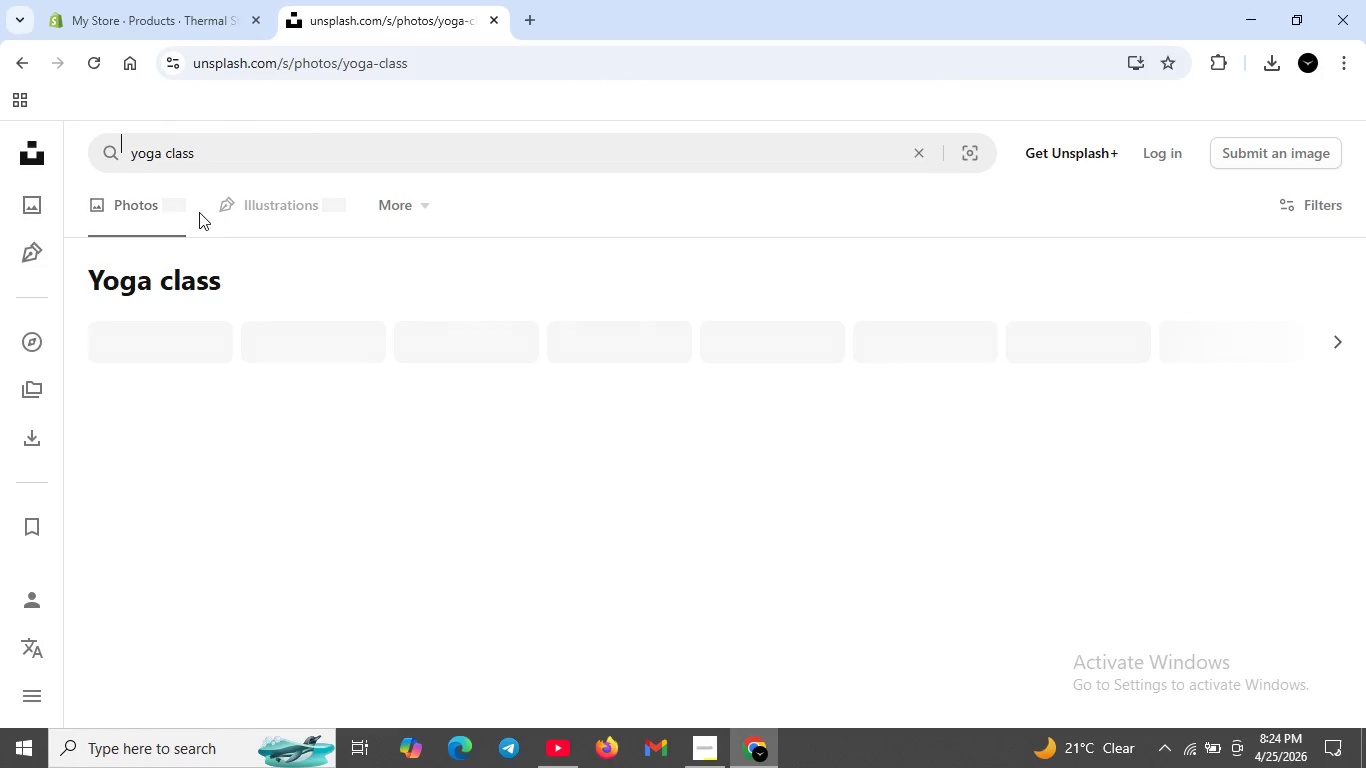 
wait(24.58)
 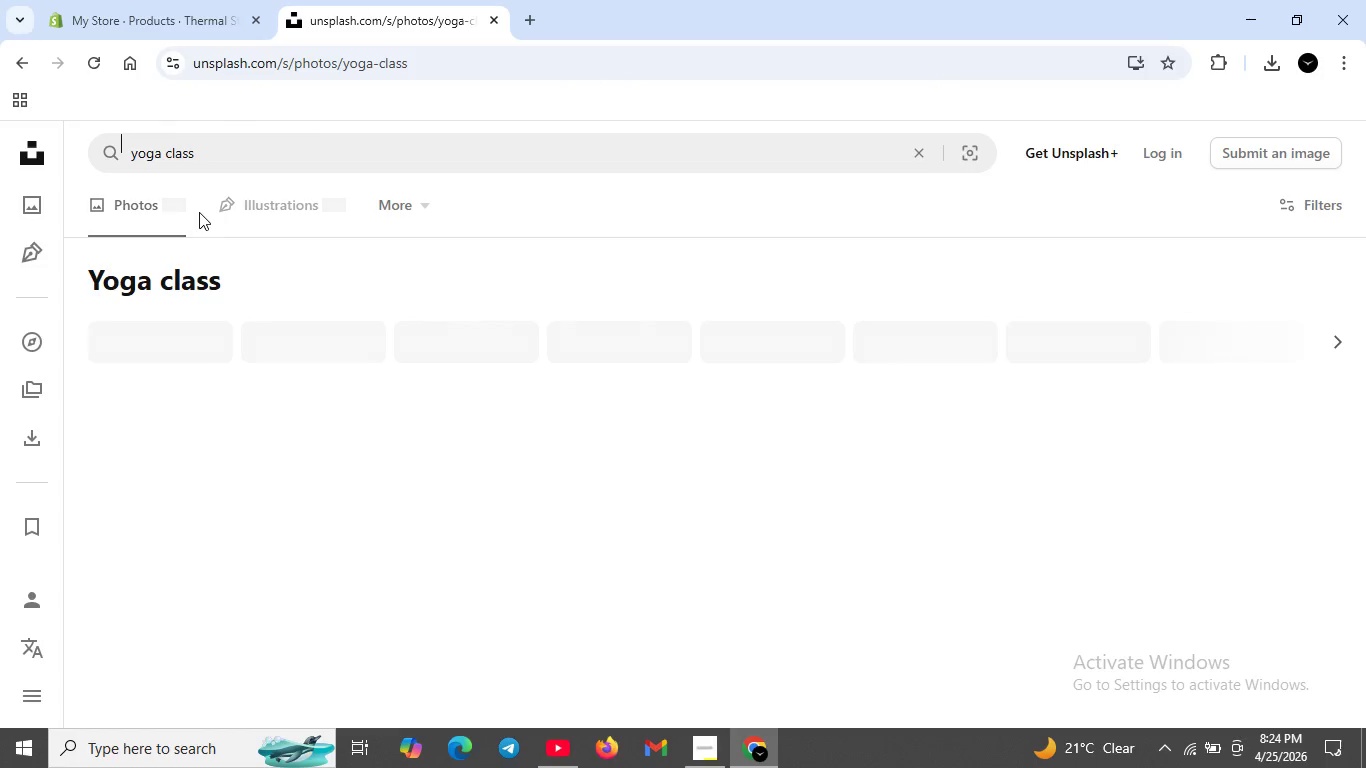 
scroll: coordinate [199, 212], scroll_direction: up, amount: 1.0
 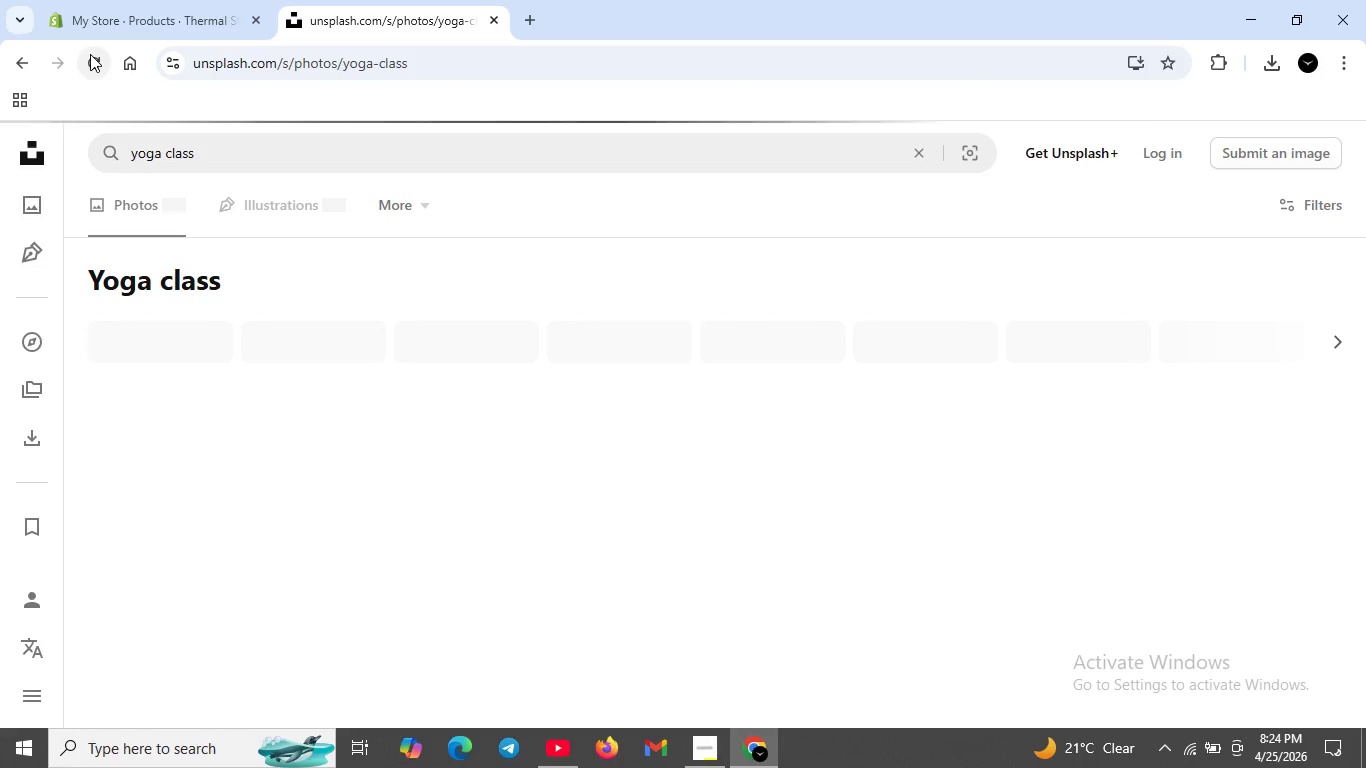 
left_click([90, 54])
 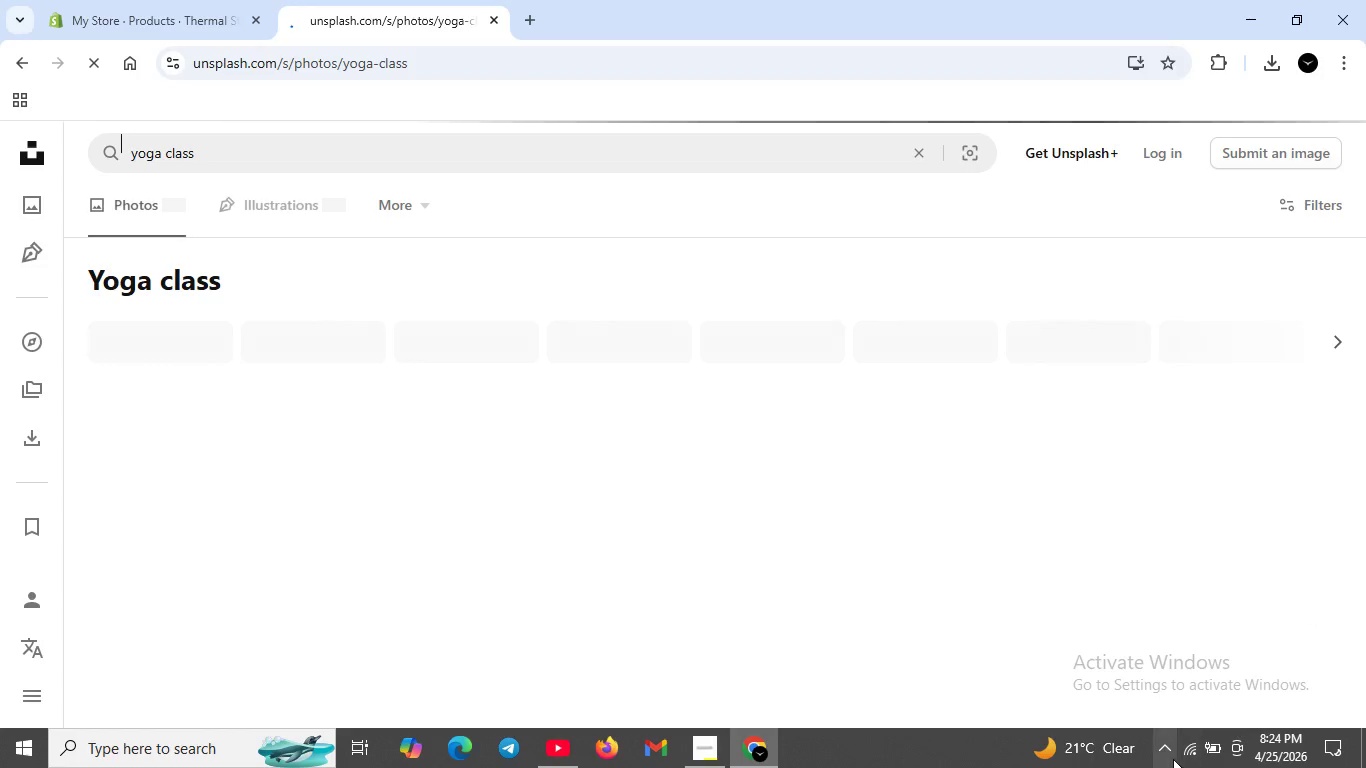 
left_click([1187, 749])
 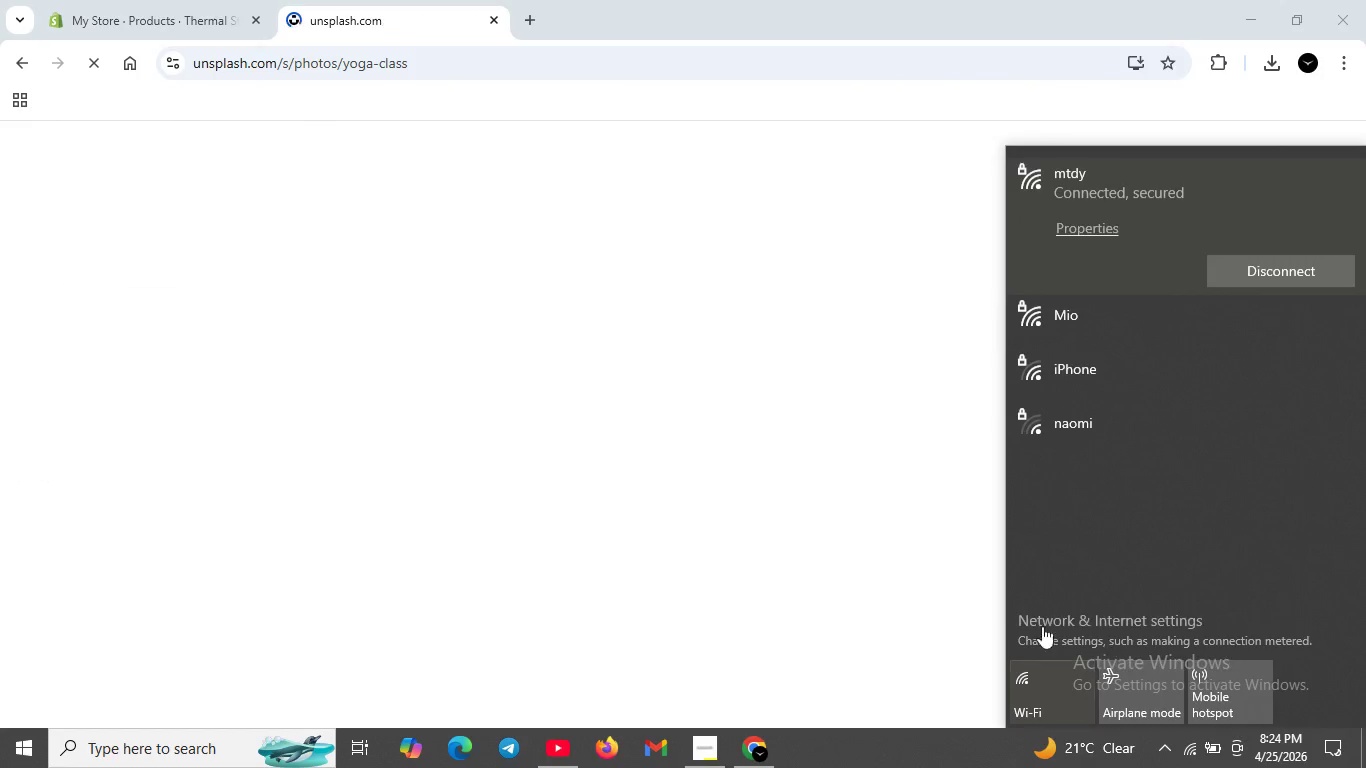 
left_click([986, 605])
 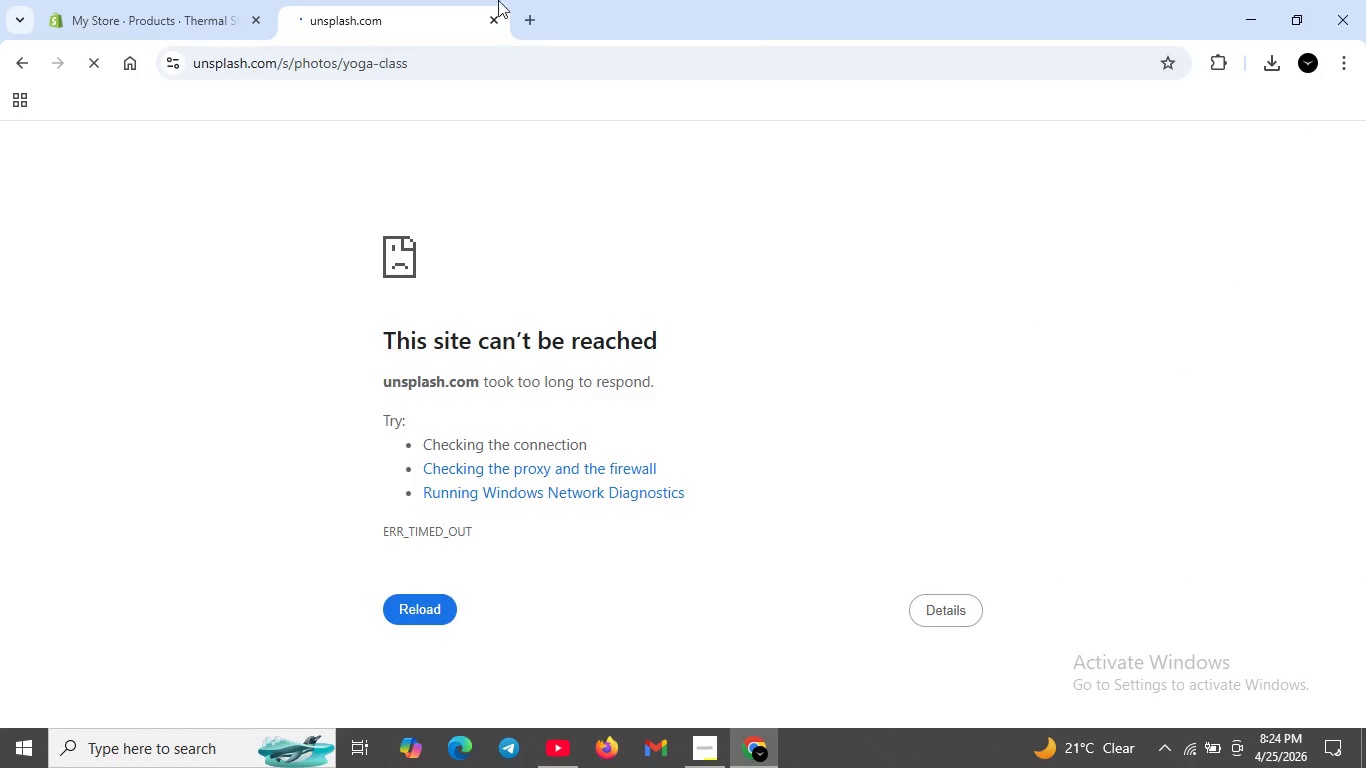 
left_click([137, 0])
 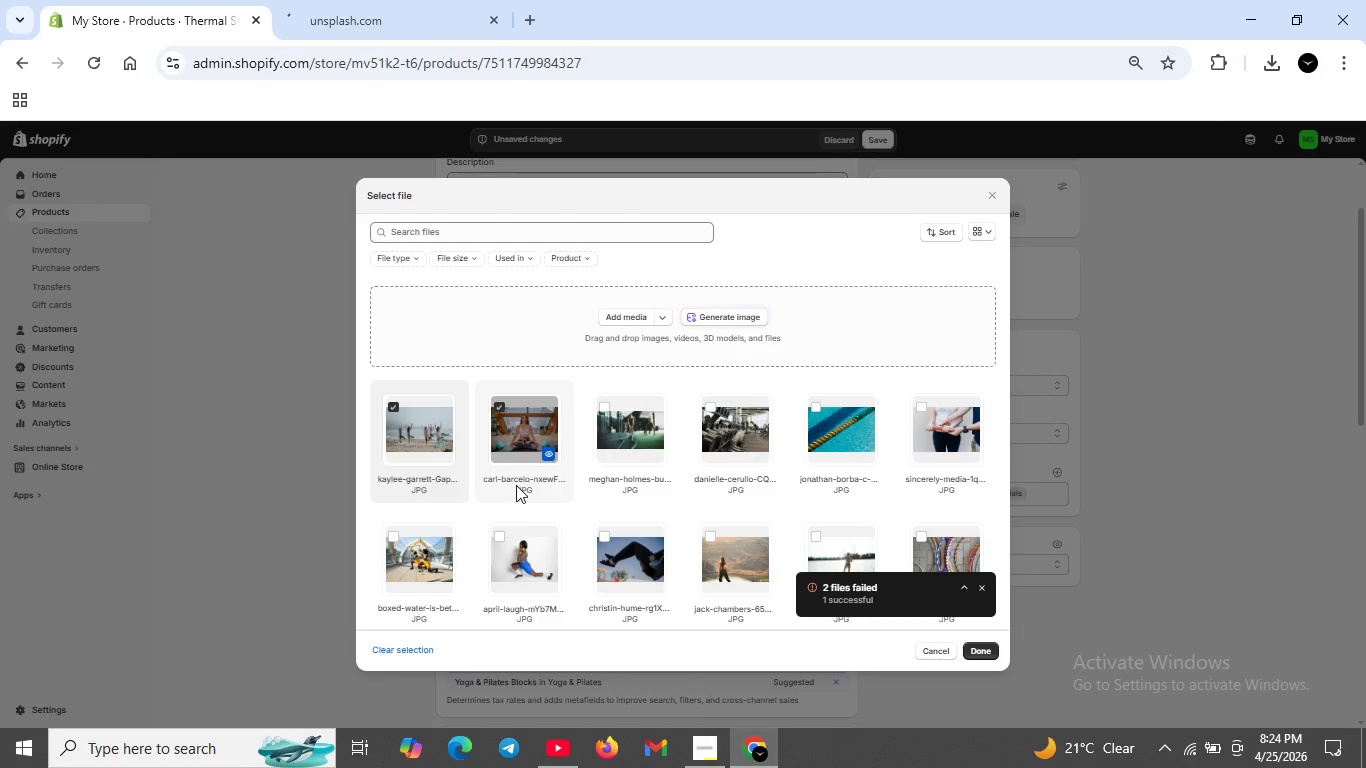 
scroll: coordinate [606, 501], scroll_direction: none, amount: 0.0
 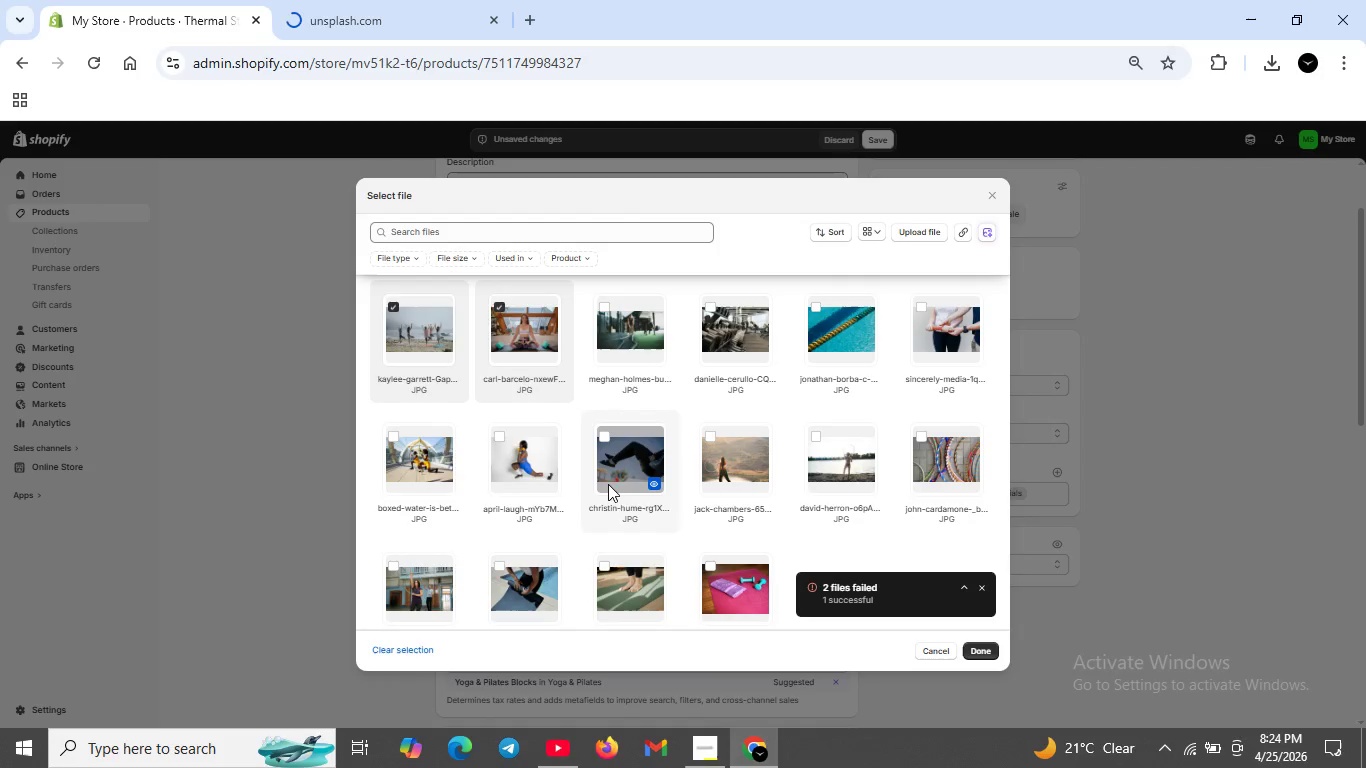 
scroll: coordinate [608, 482], scroll_direction: up, amount: 2.0
 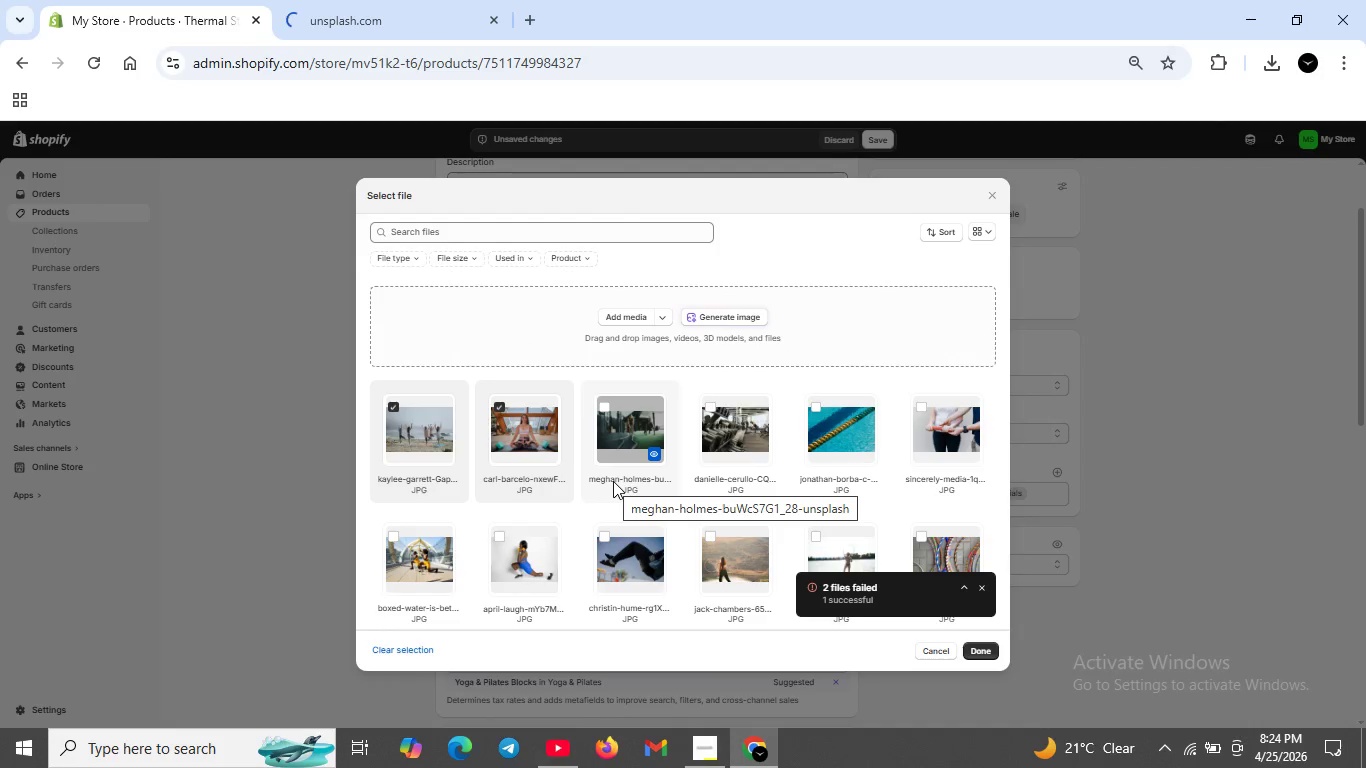 
wait(7.63)
 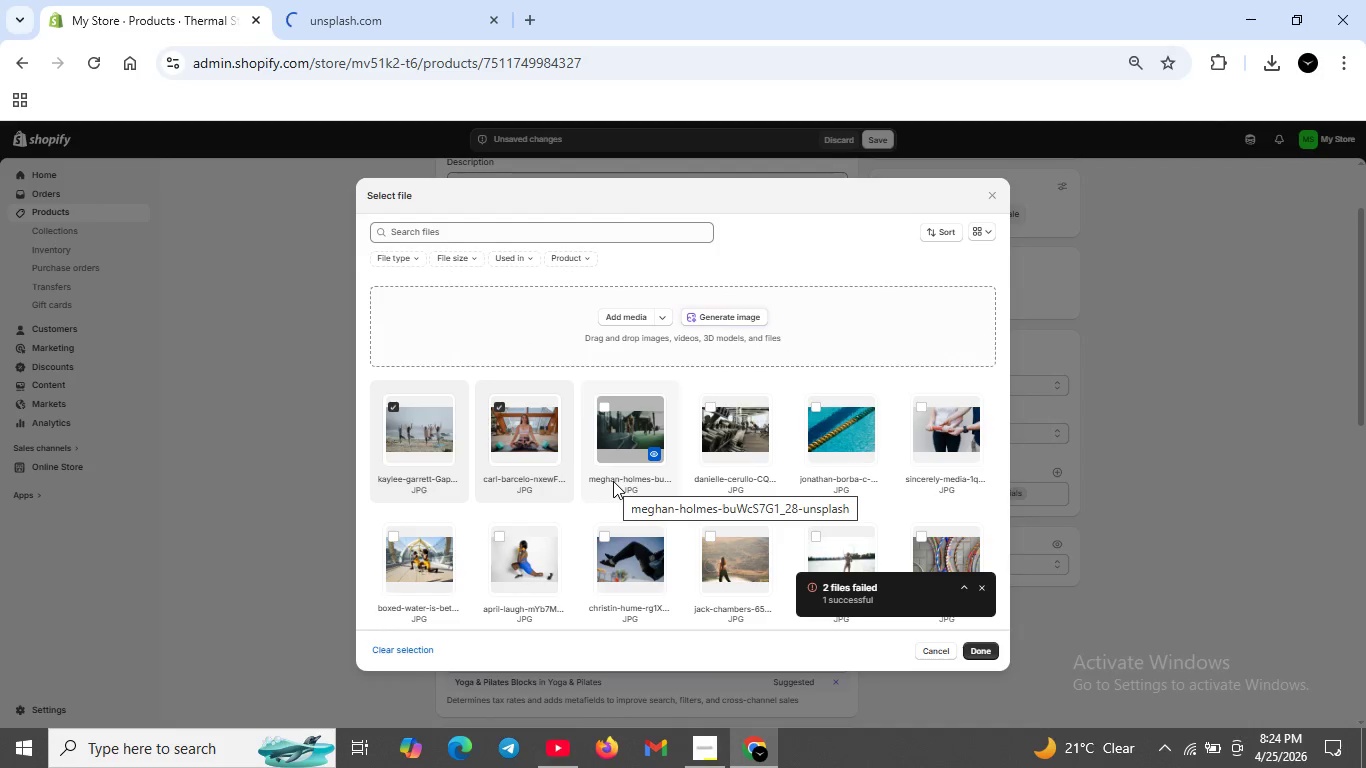 
left_click([1278, 71])
 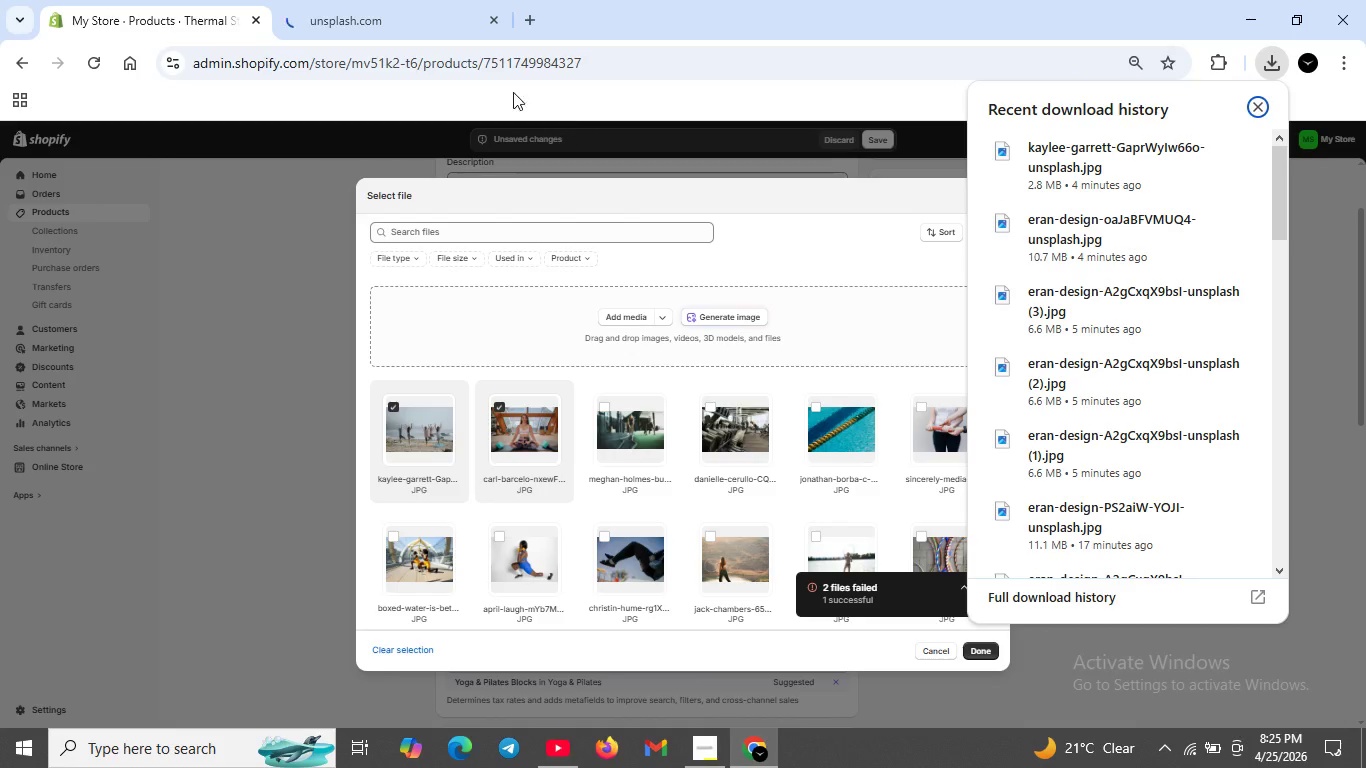 
left_click([379, 29])
 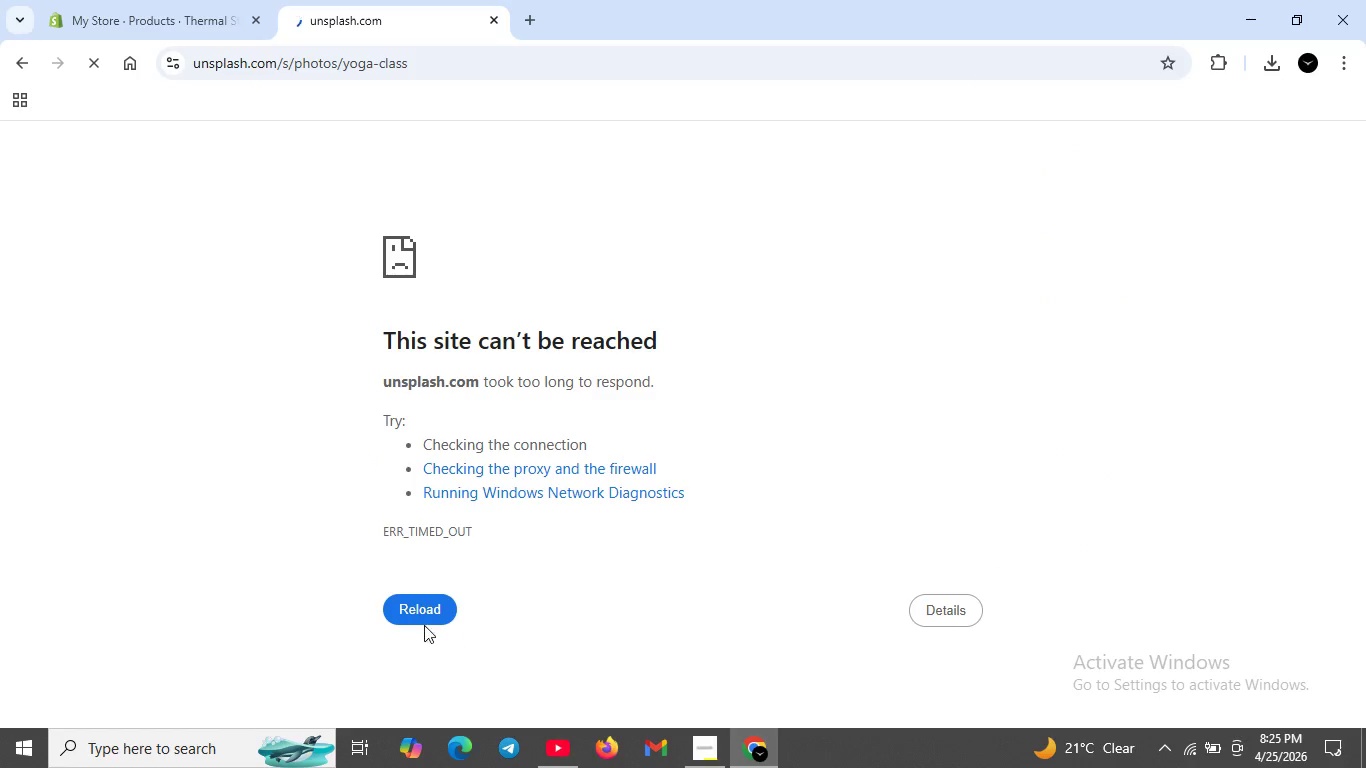 
left_click([412, 618])
 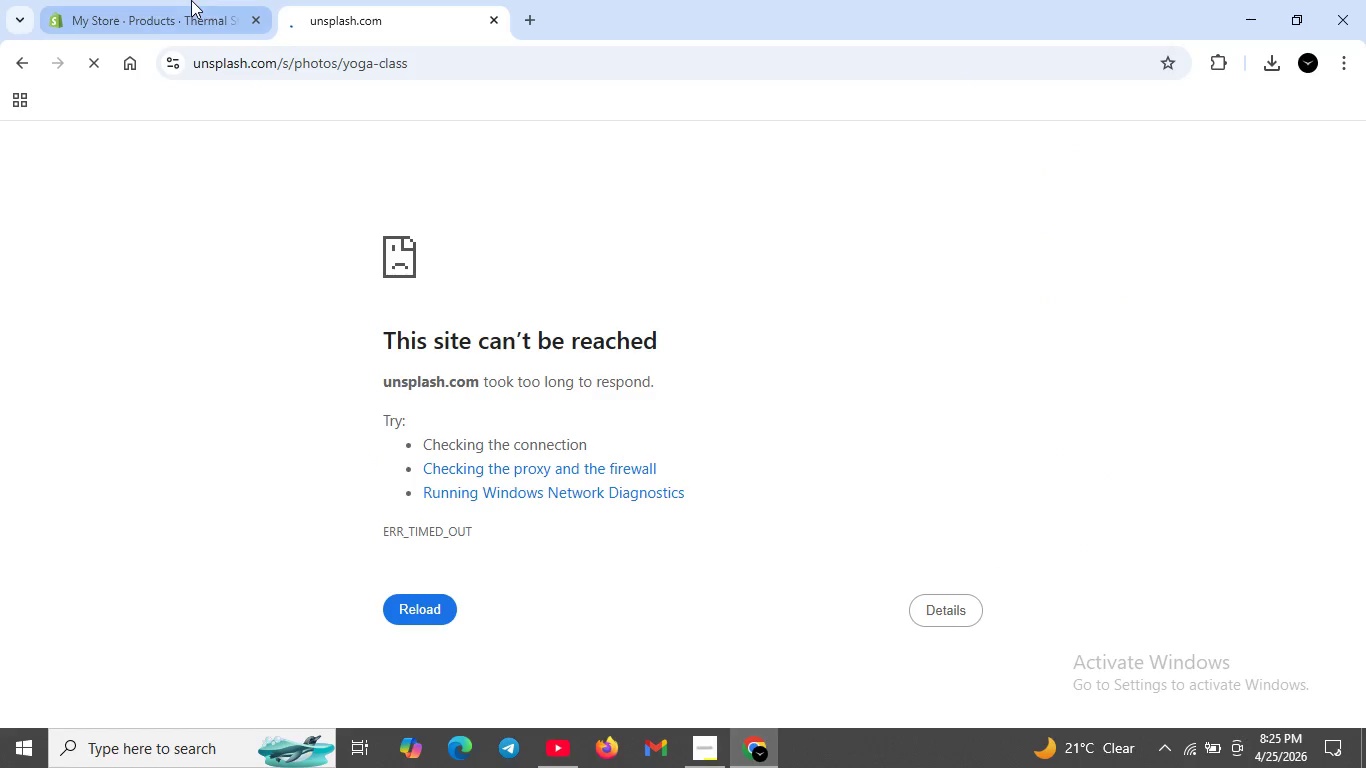 
left_click([191, 0])
 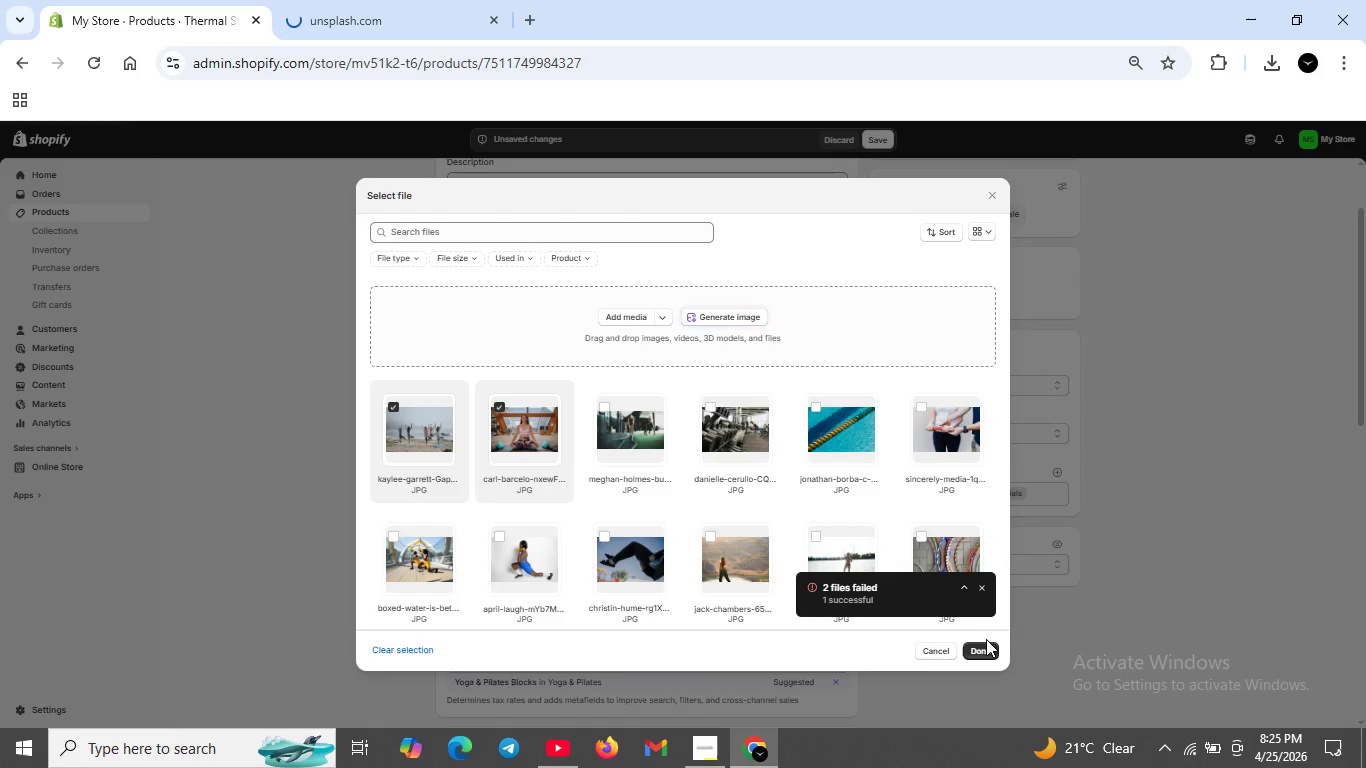 
wait(10.31)
 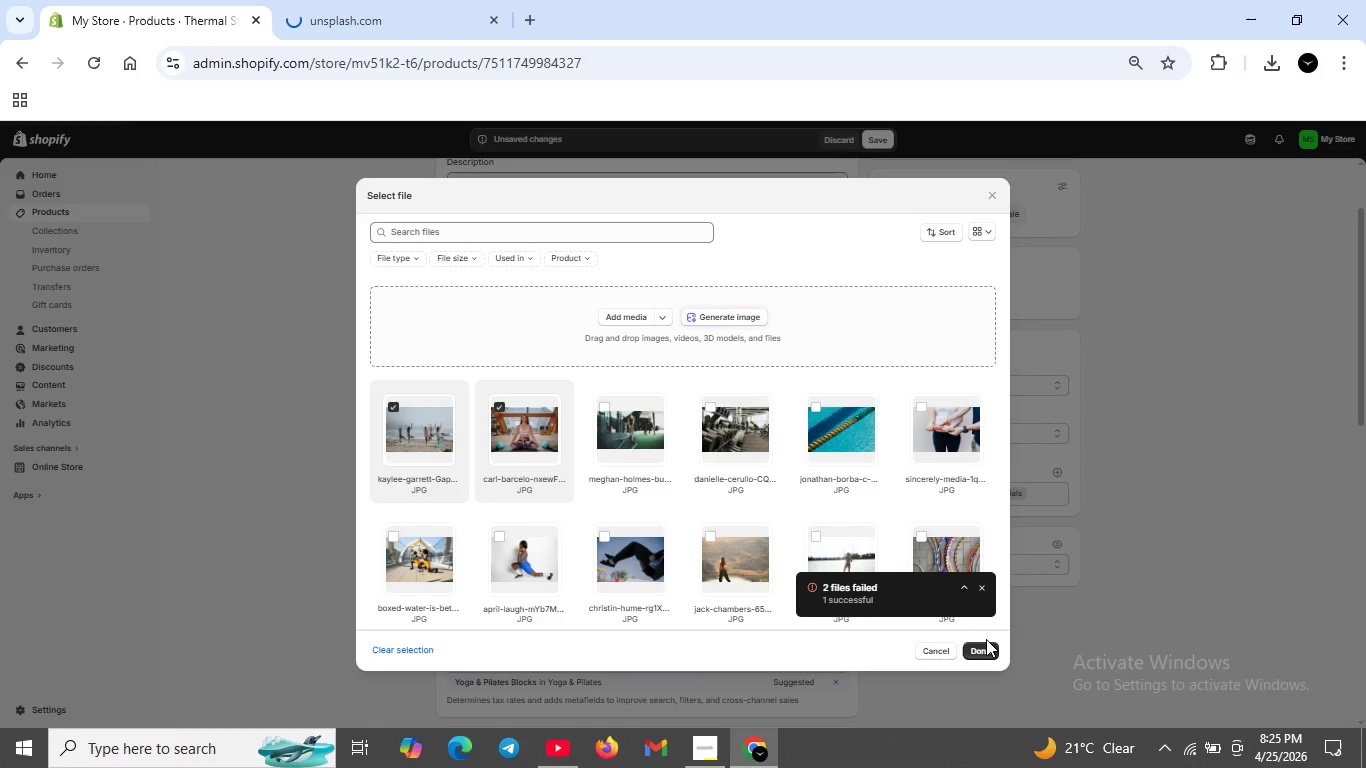 
left_click([1192, 744])
 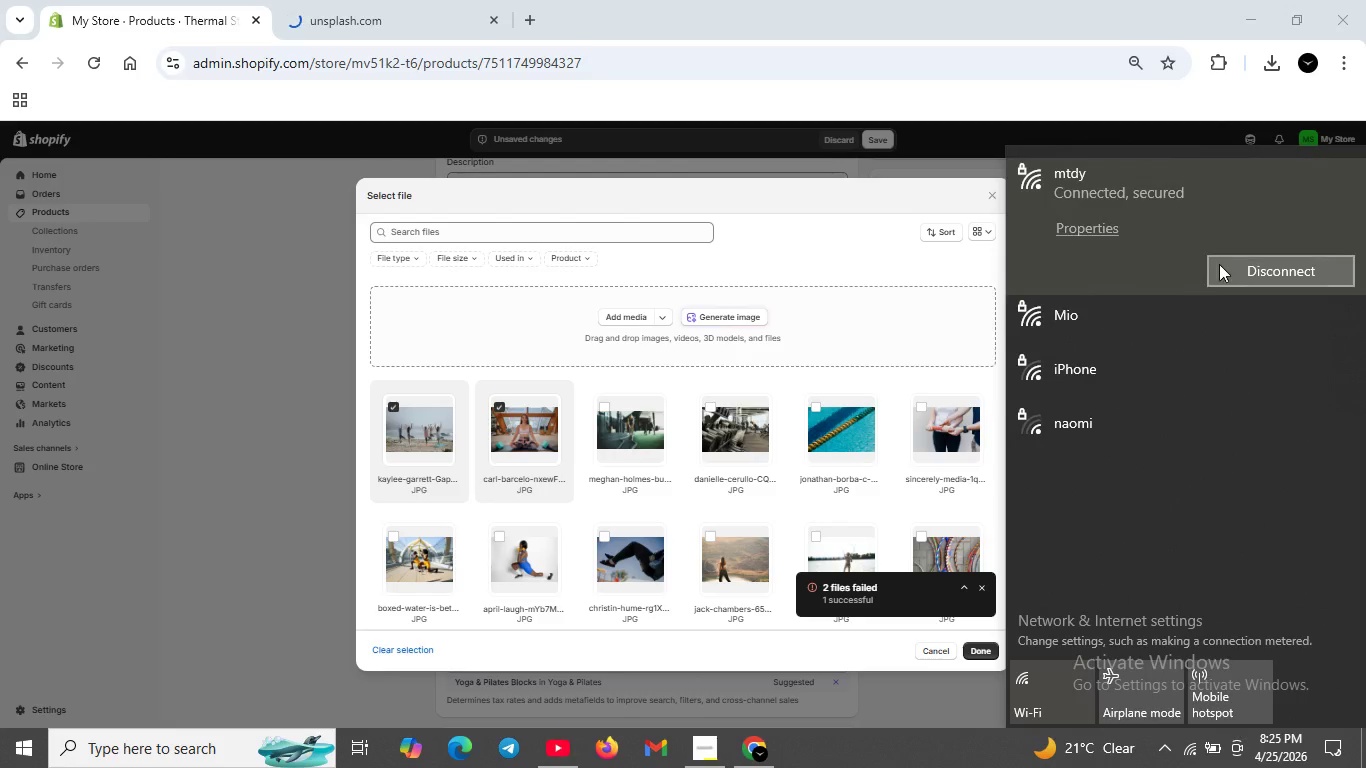 
left_click([1242, 267])
 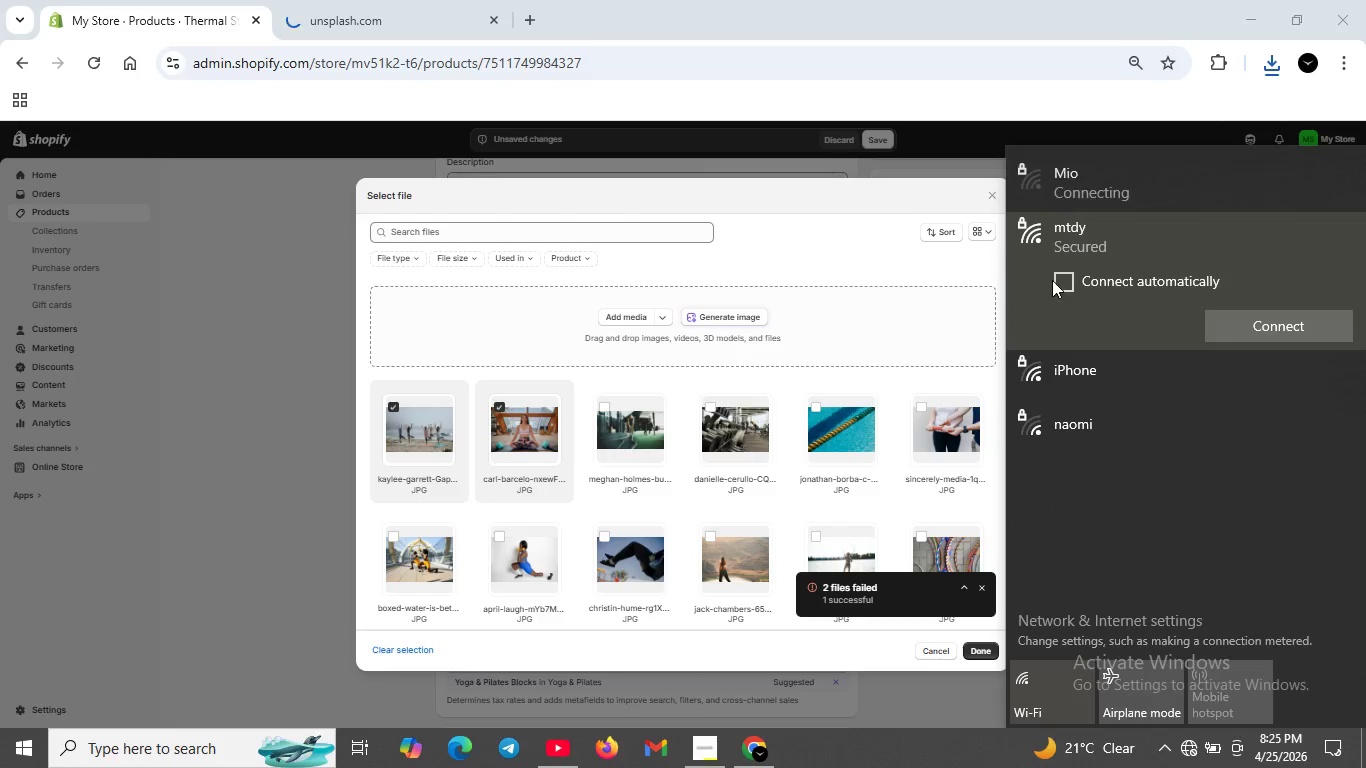 
left_click([1052, 280])
 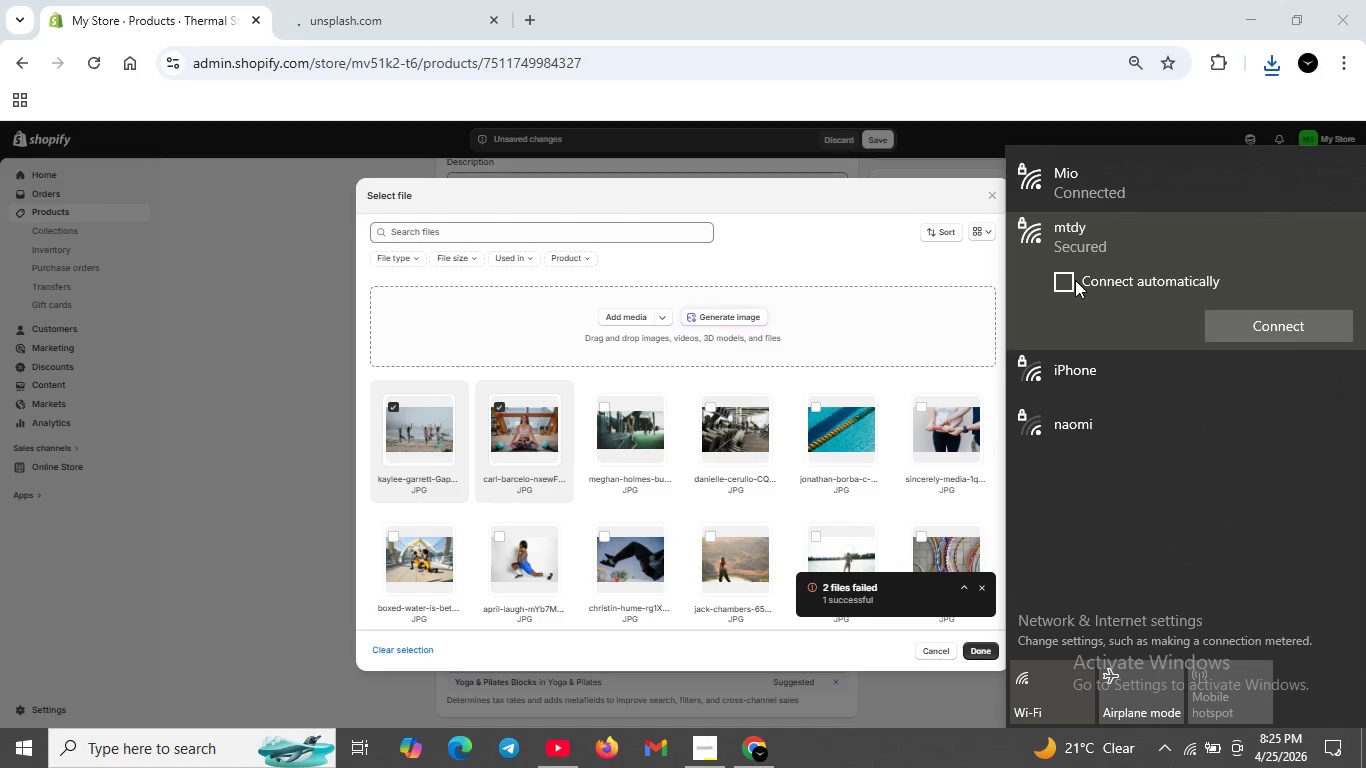 
left_click([1075, 280])
 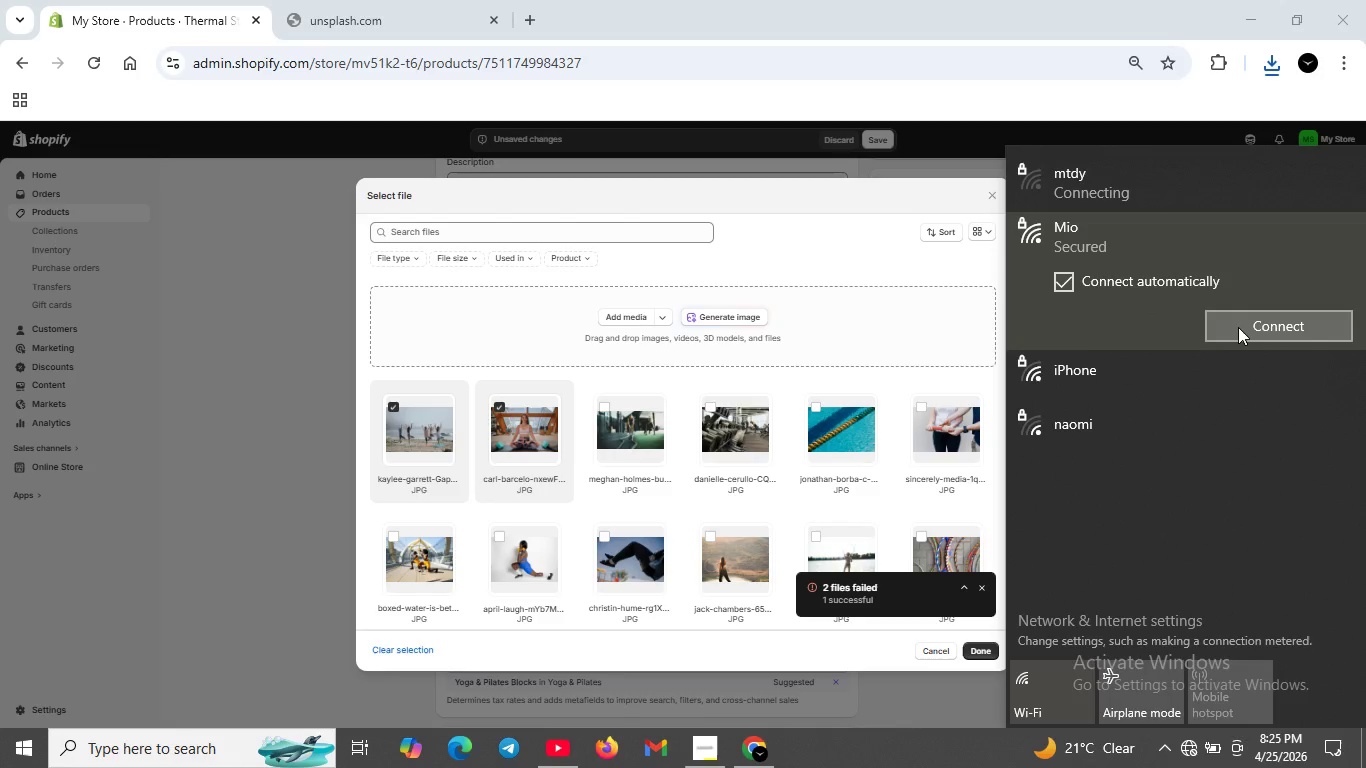 
wait(8.03)
 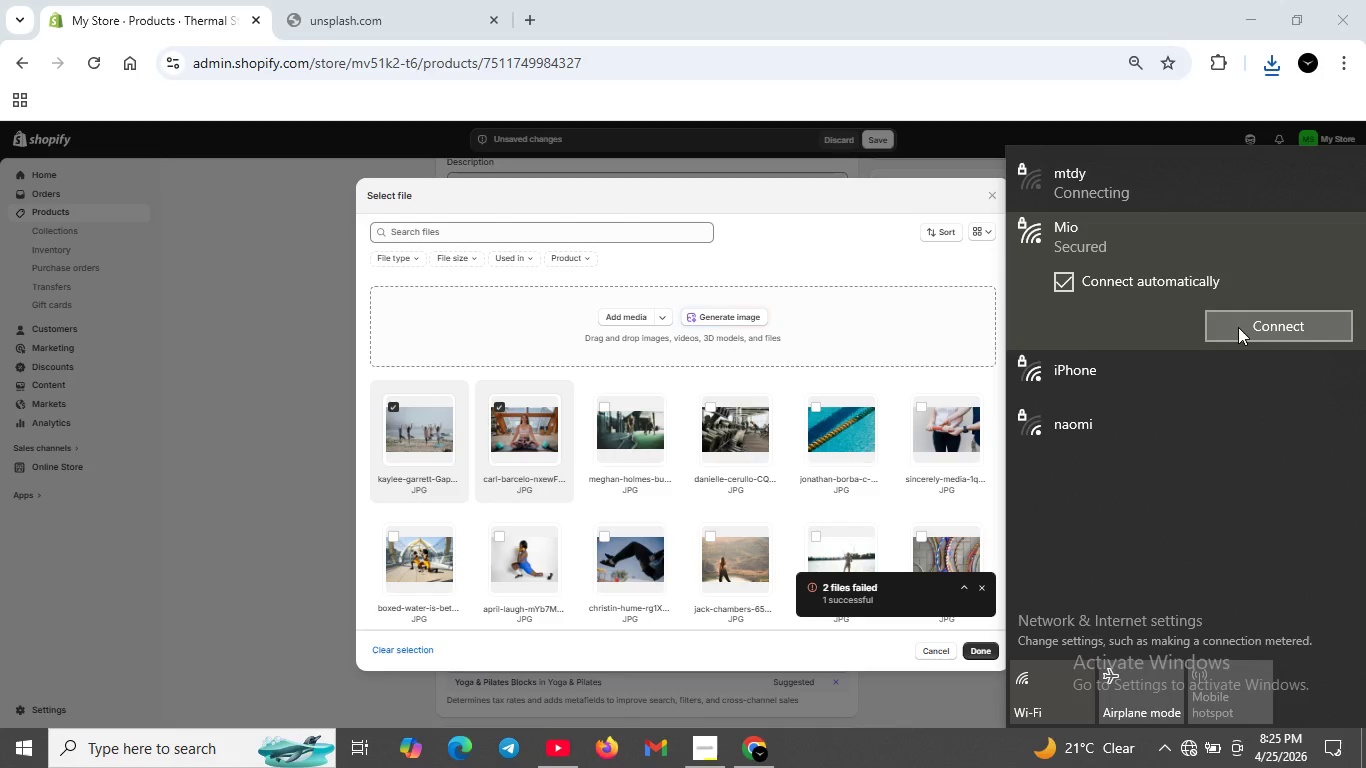 
left_click([1177, 176])
 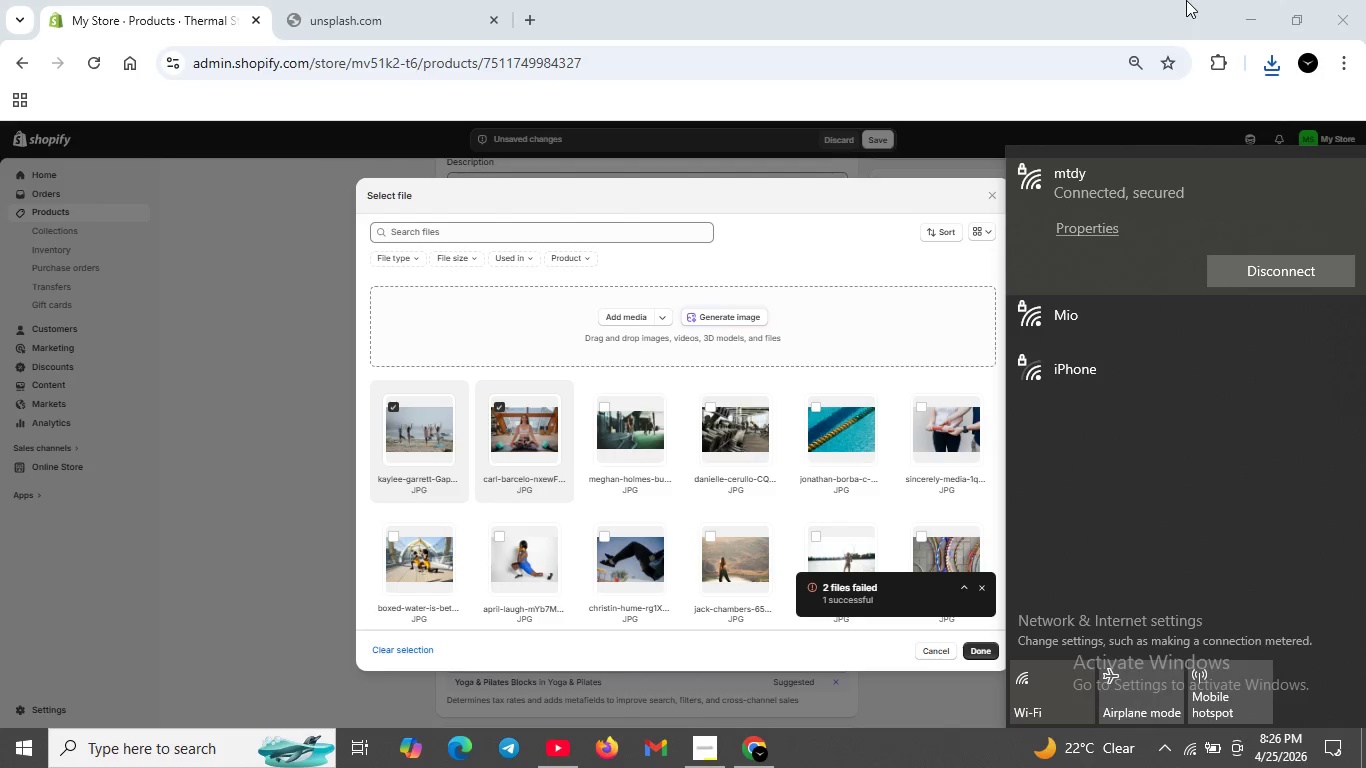 
wait(35.95)
 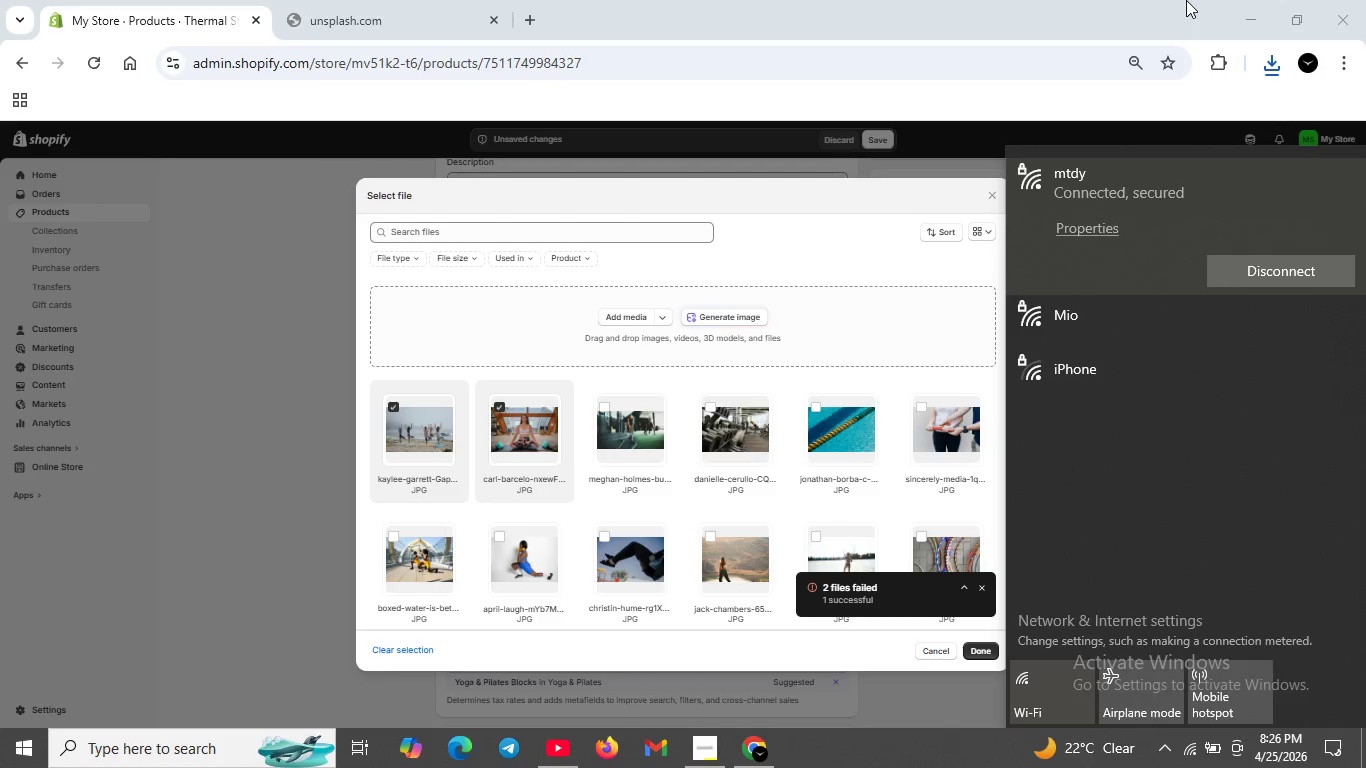 
left_click_drag(start_coordinate=[746, 161], to_coordinate=[741, 160])
 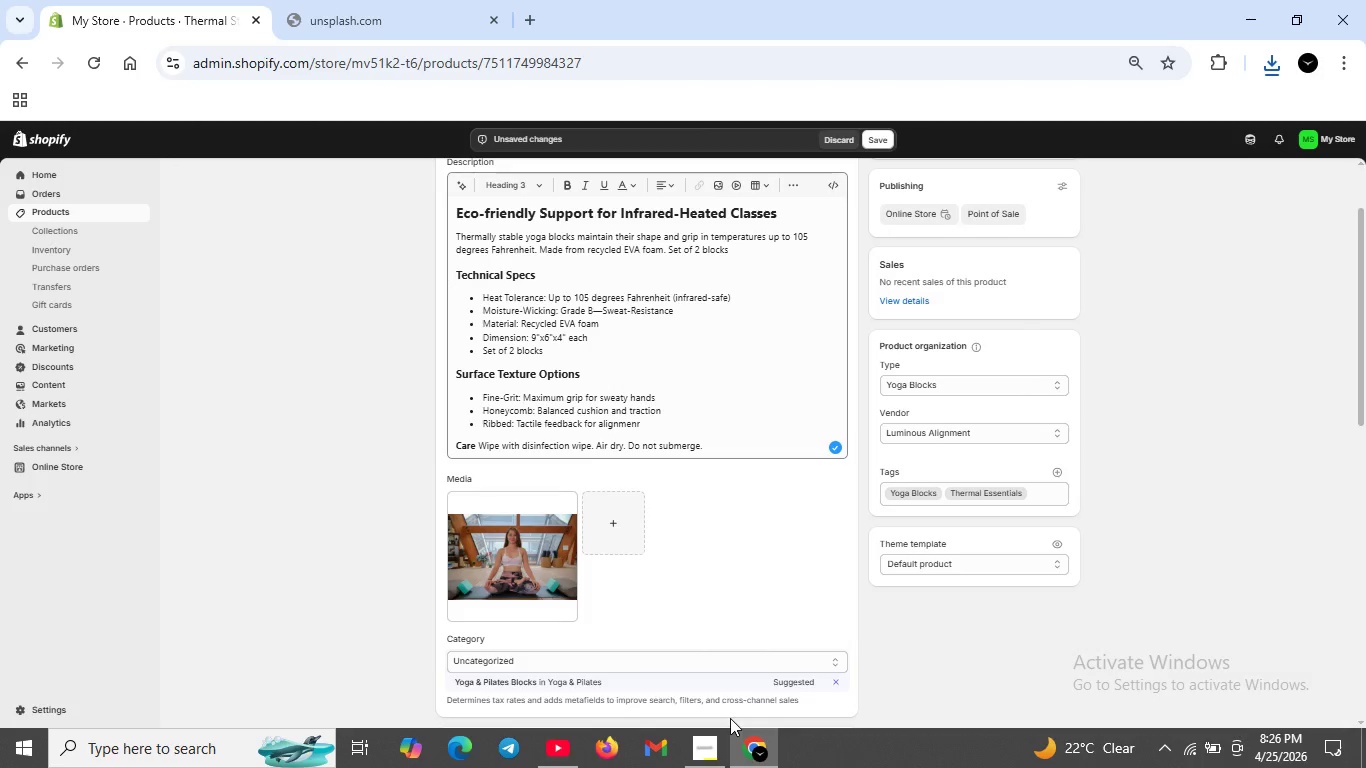 
left_click([714, 745])